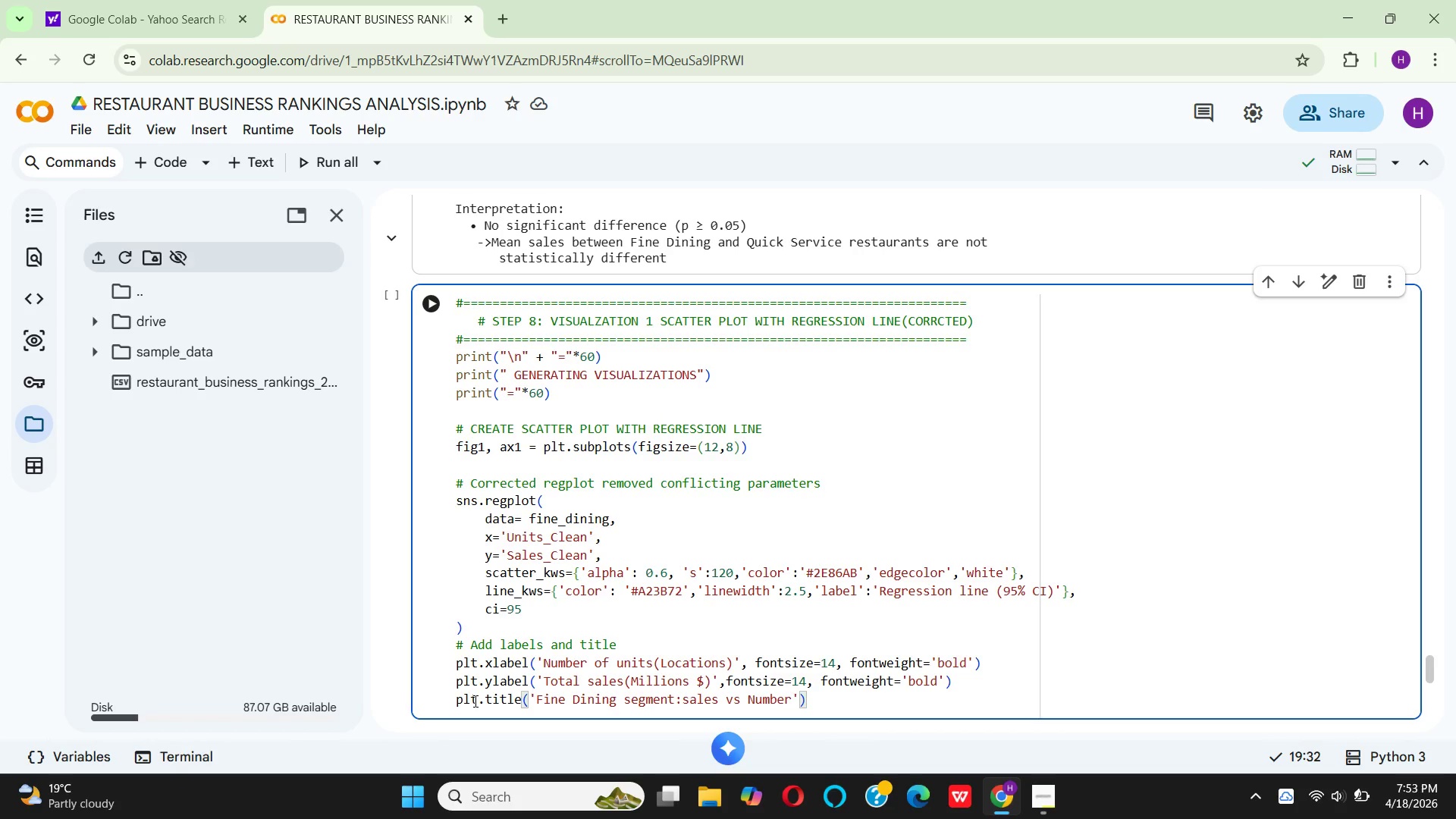 
key(ArrowRight)
 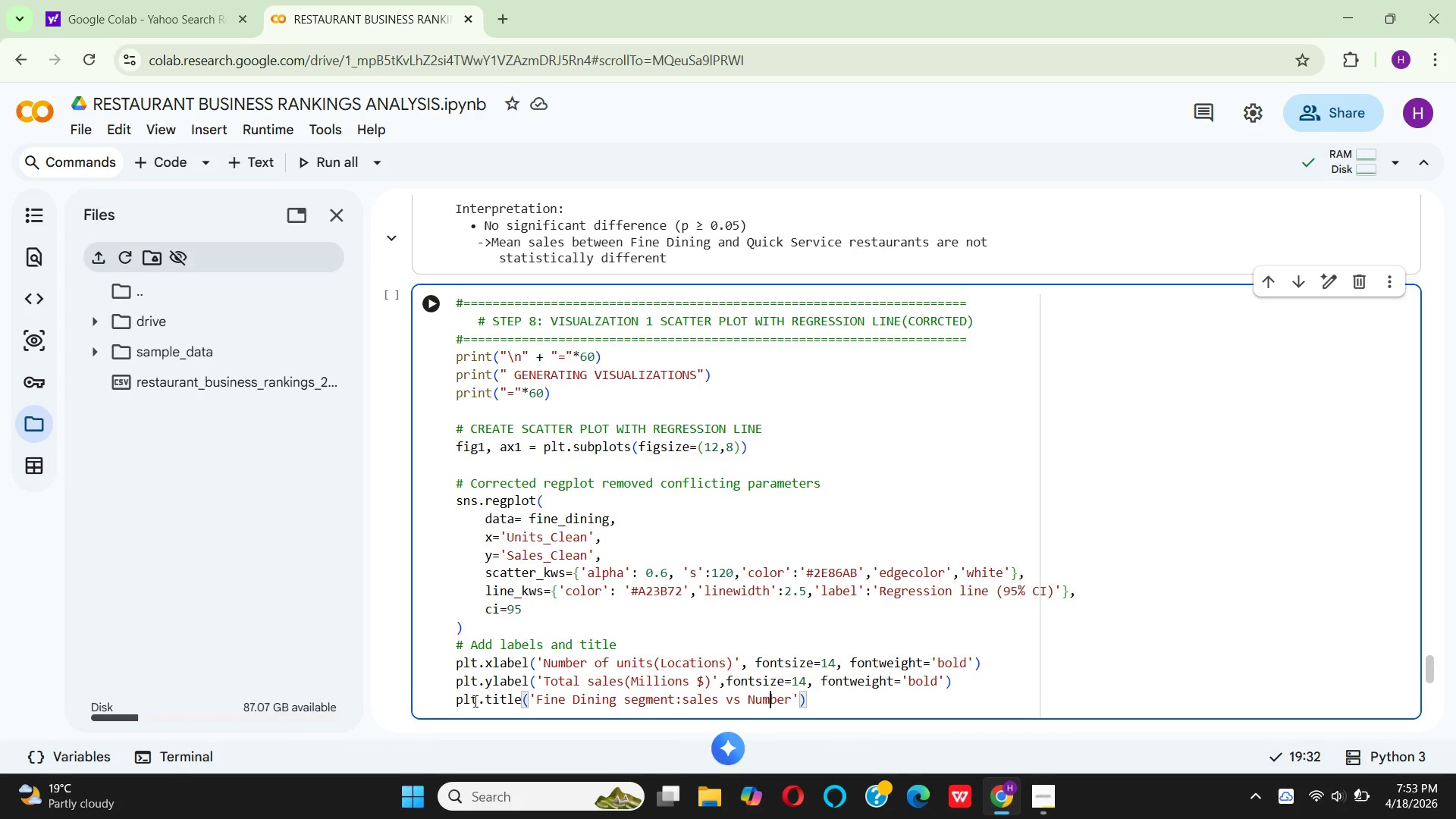 
key(ArrowRight)
 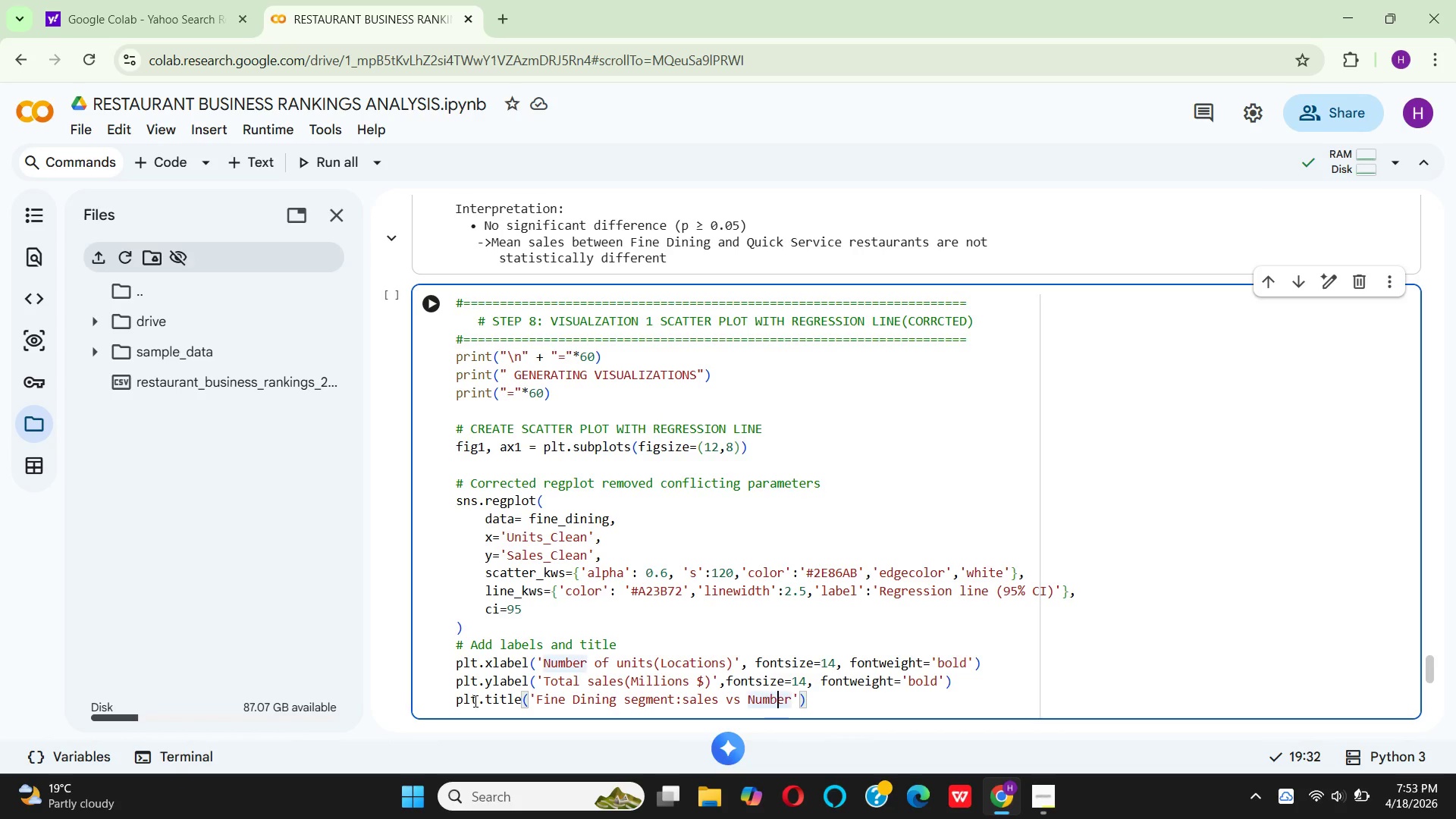 
key(ArrowRight)
 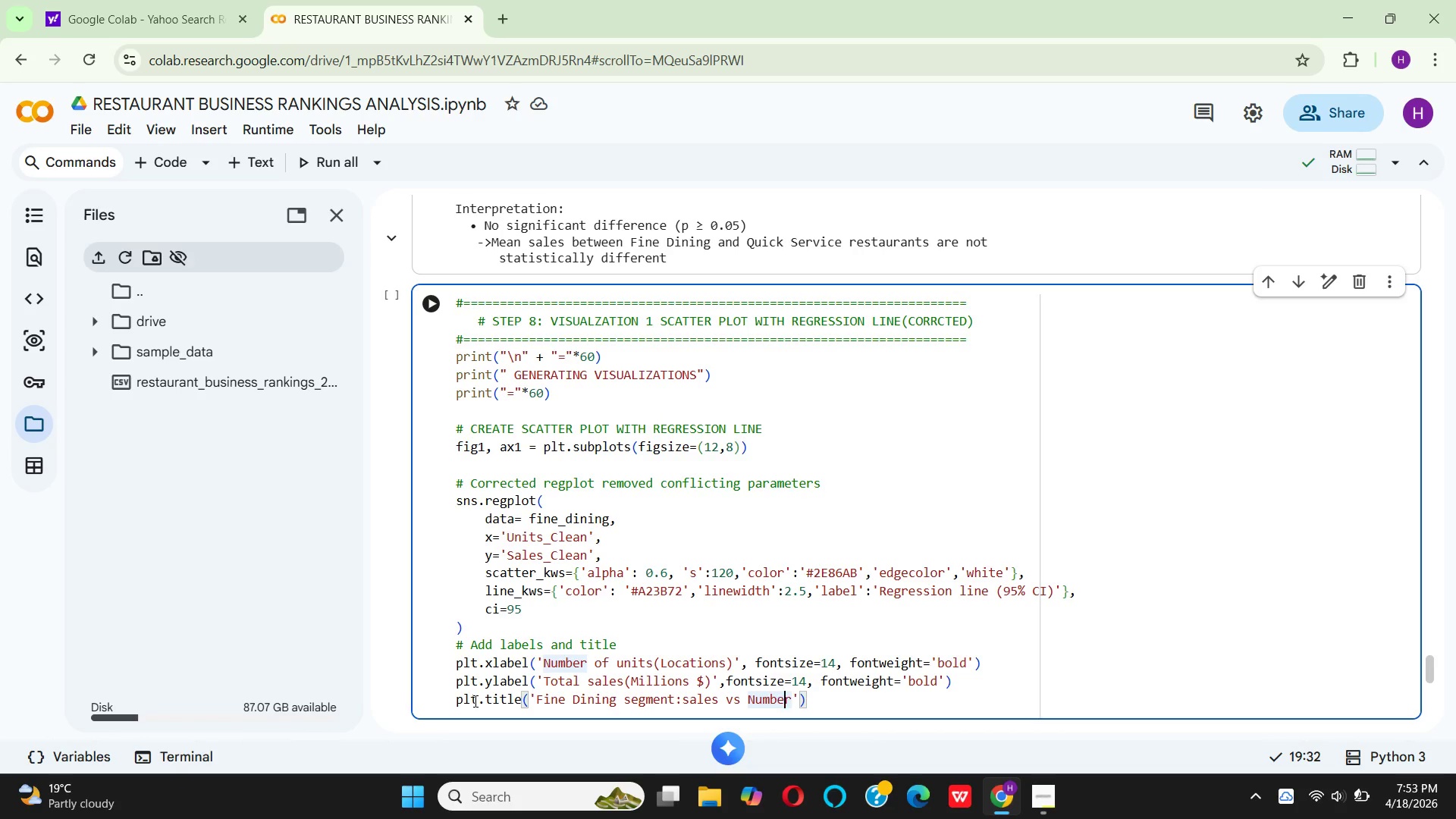 
key(ArrowRight)
 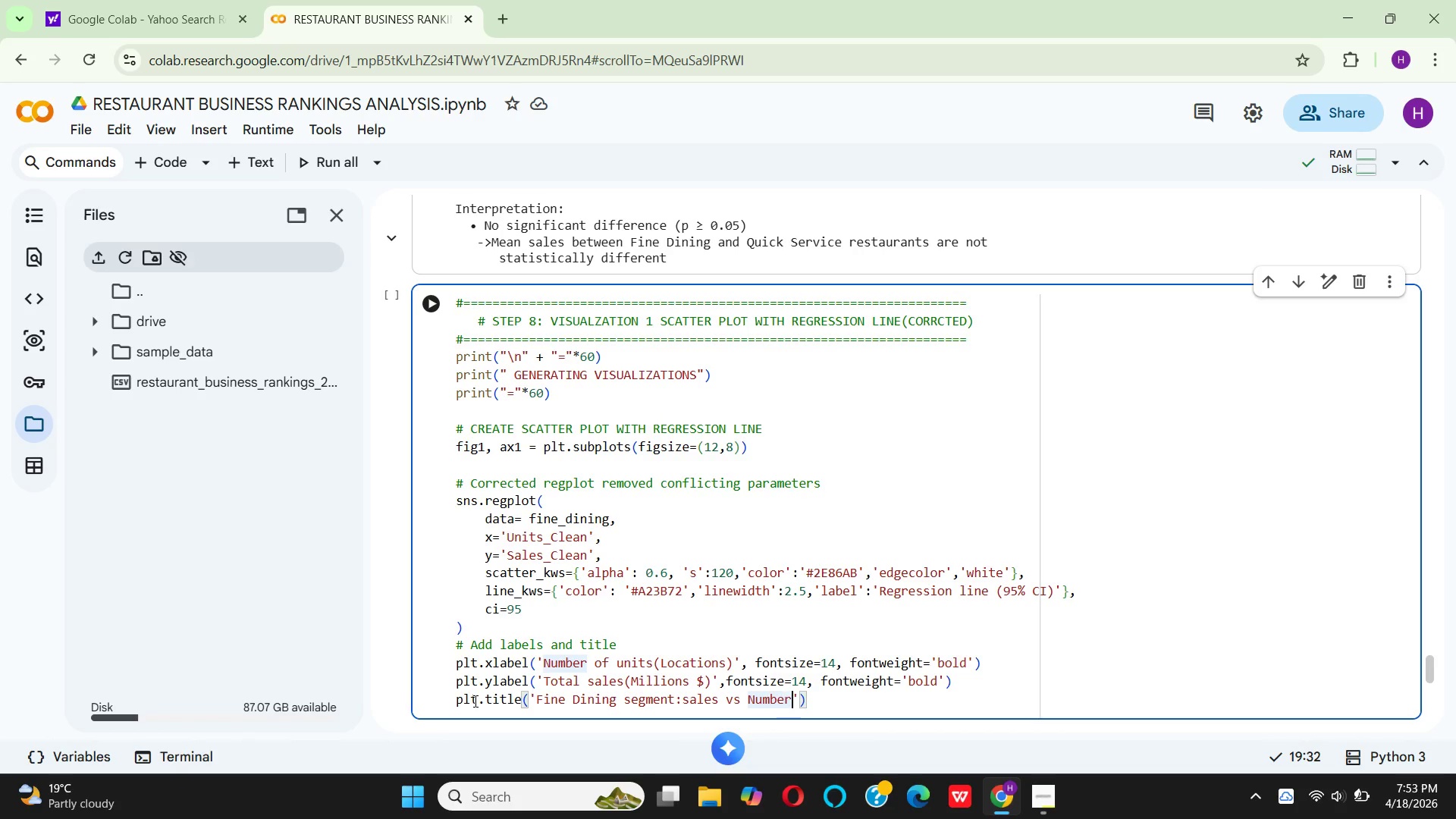 
key(ArrowRight)
 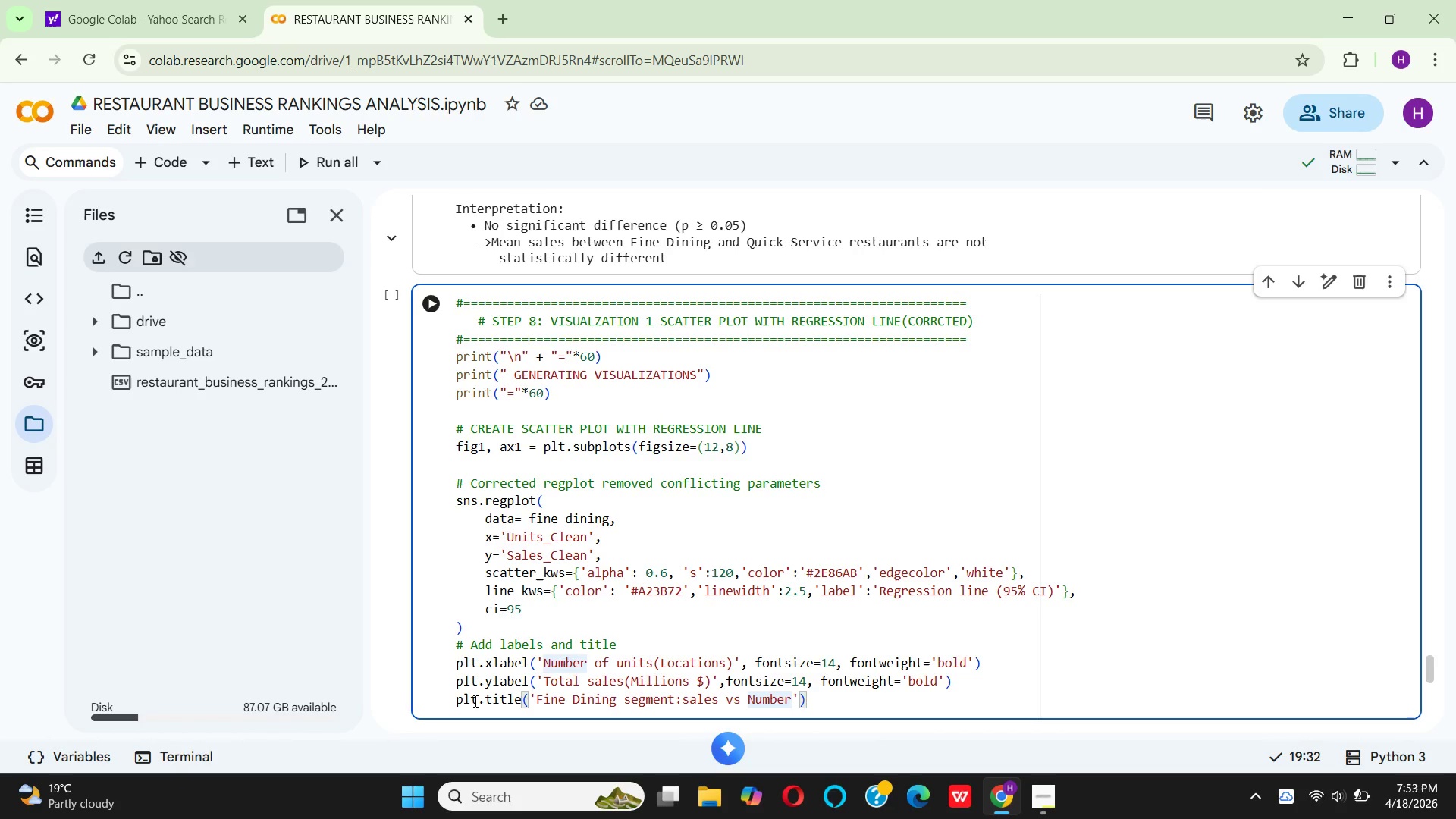 
type( OF)
key(Backspace)
type(f units\)
 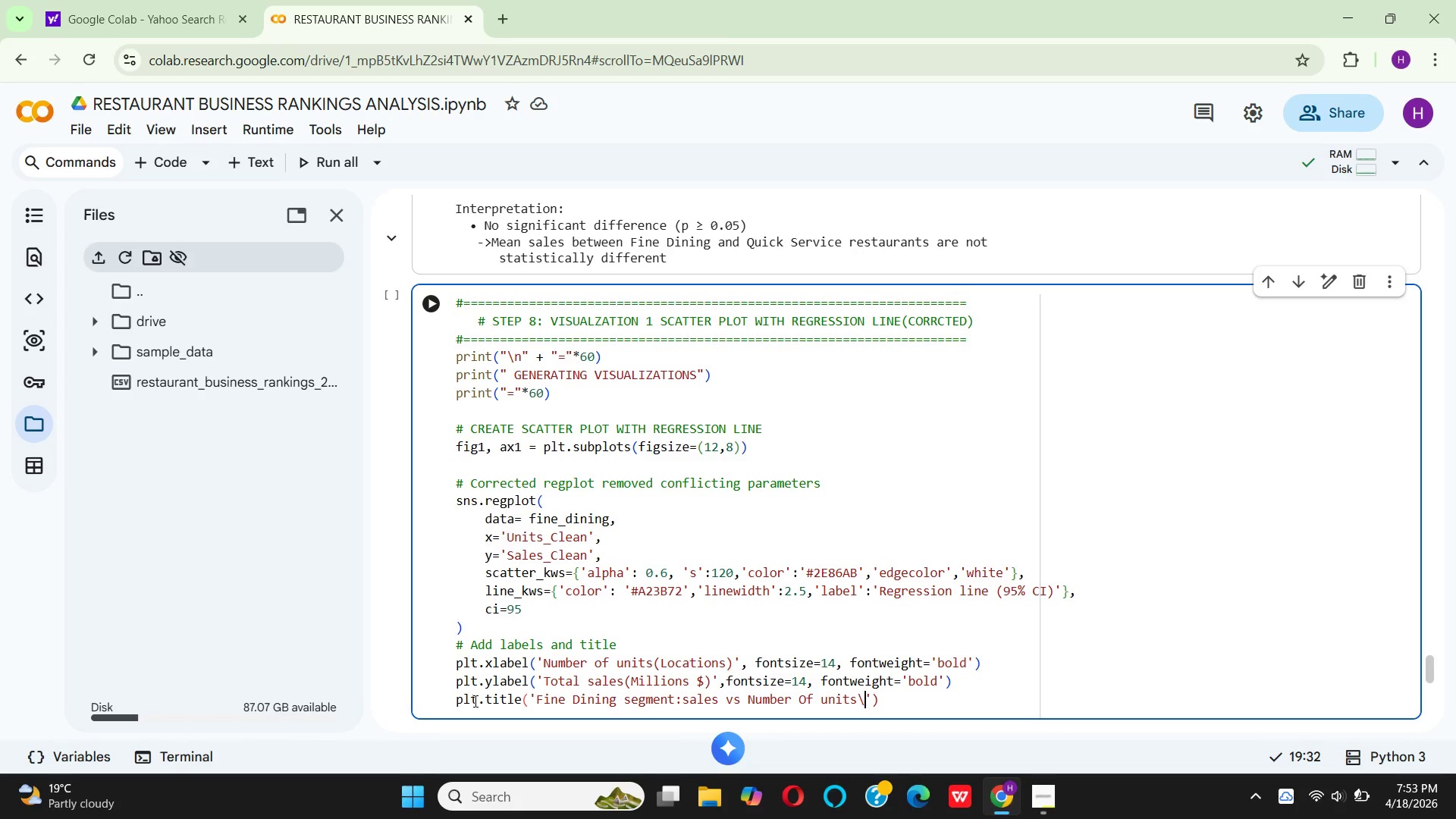 
wait(5.33)
 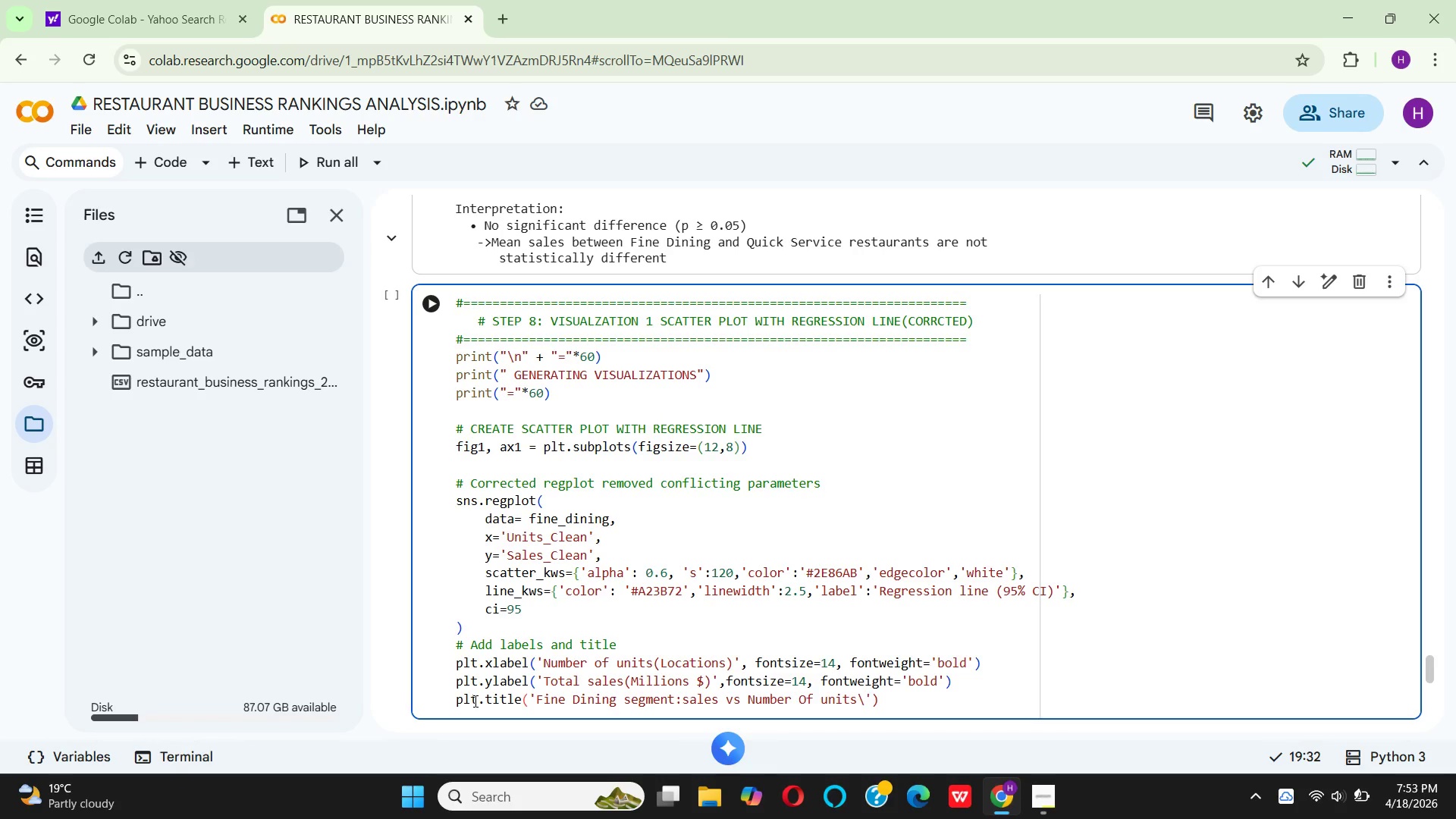 
type(nwith)
 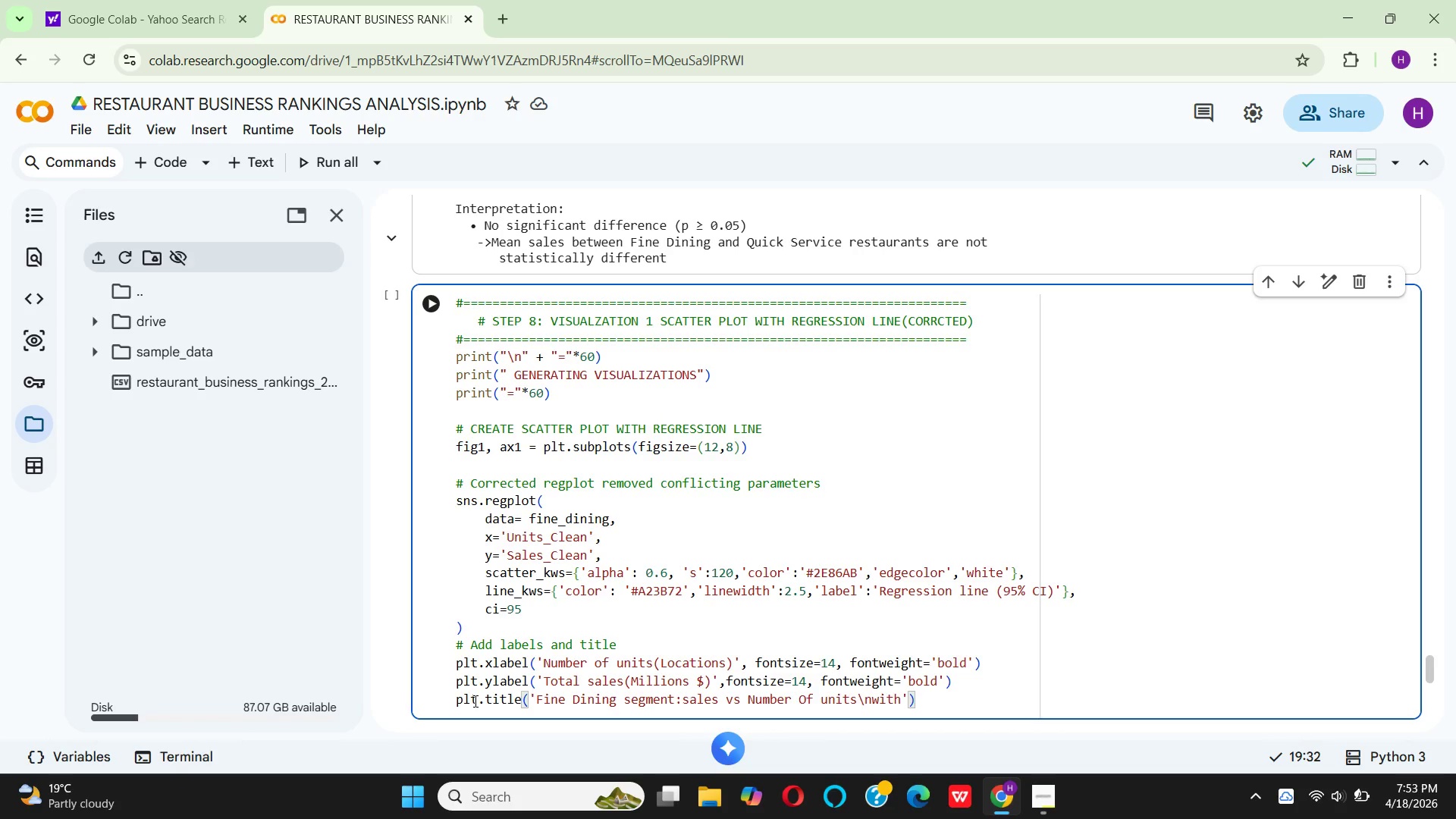 
type( linear re)
 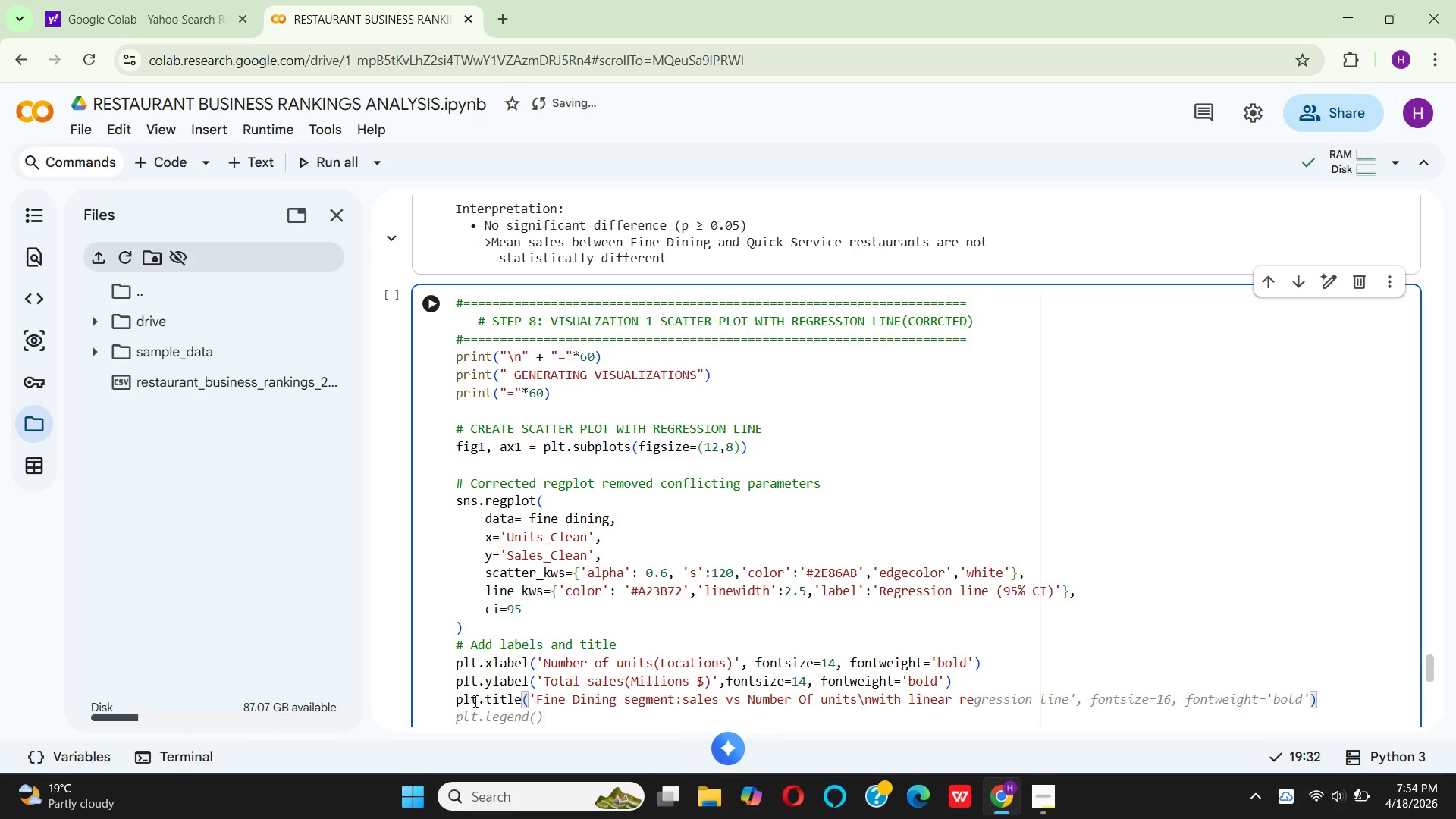 
type(gtession line ()
 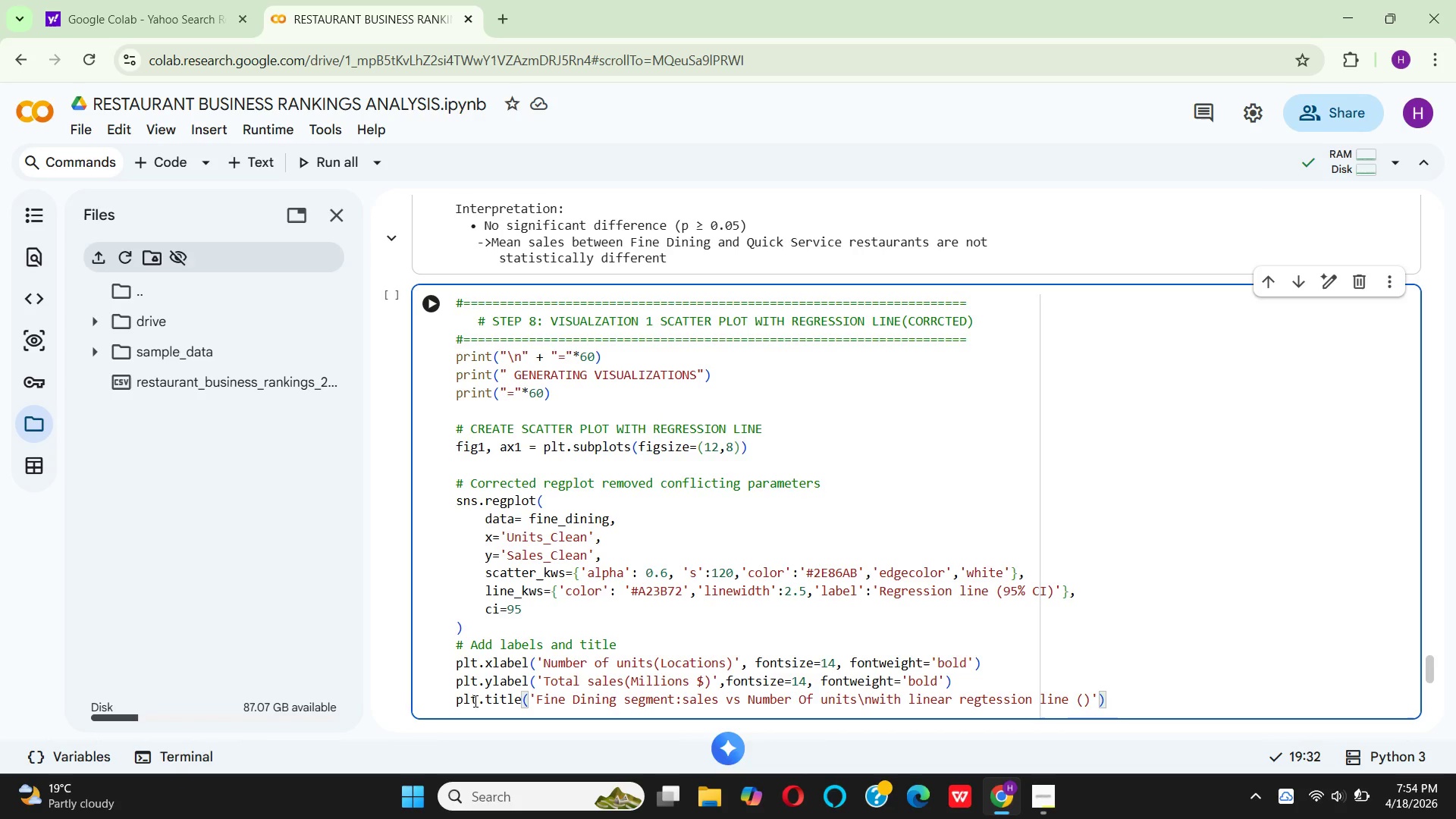 
type(95% cof)
key(Backspace)
type(nfidence interval)
 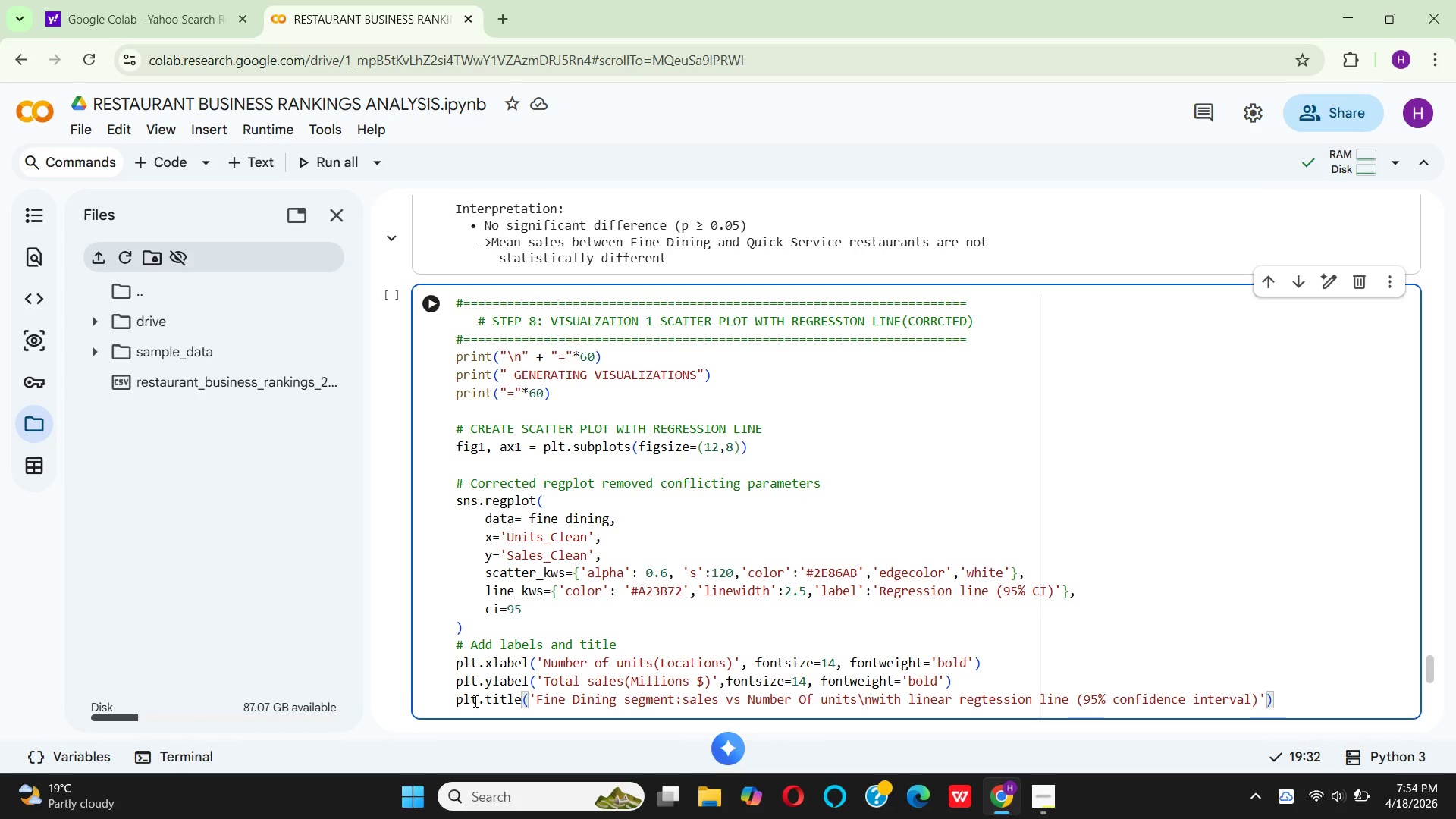 
key(ArrowRight)
 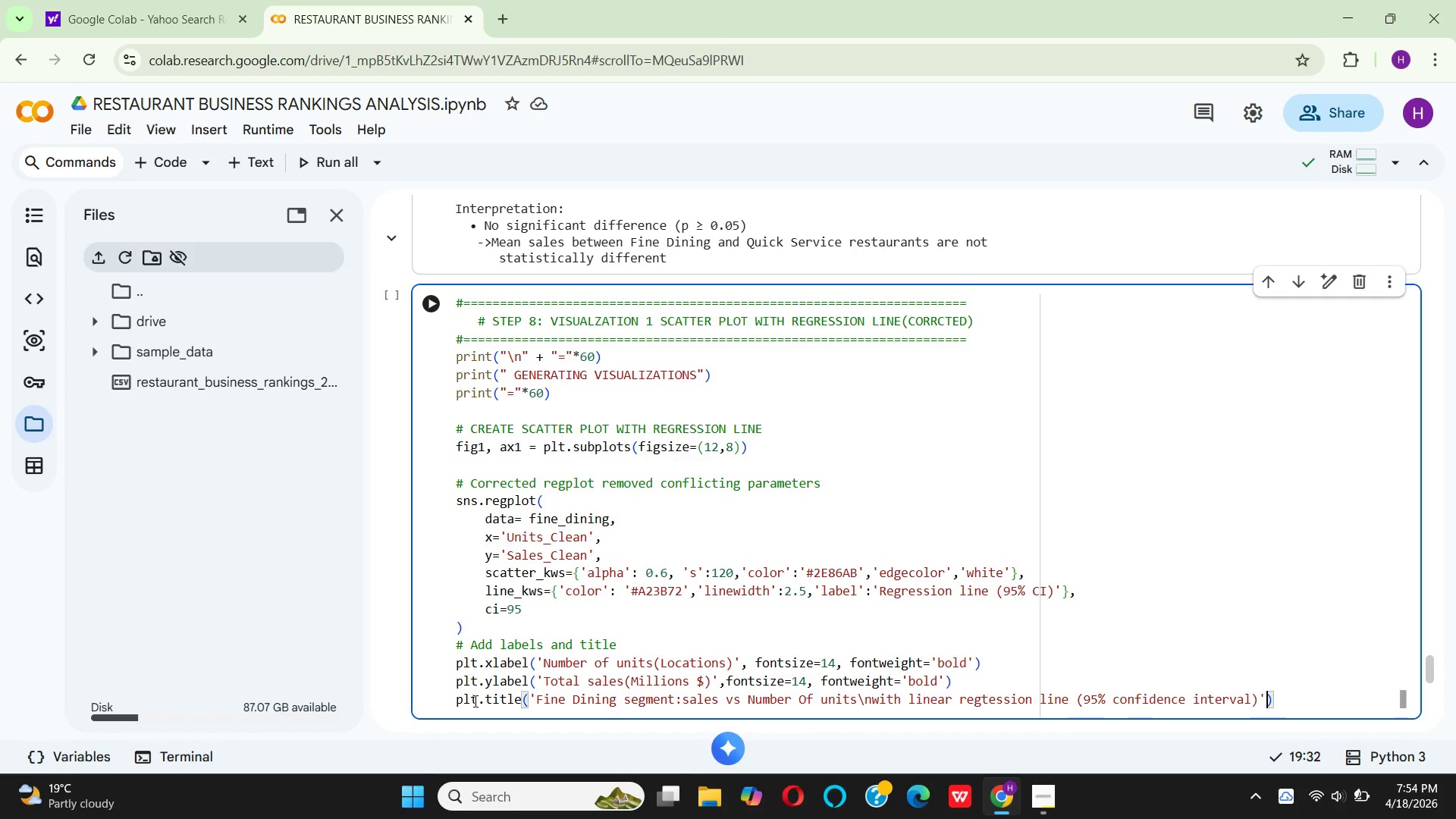 
key(ArrowRight)
 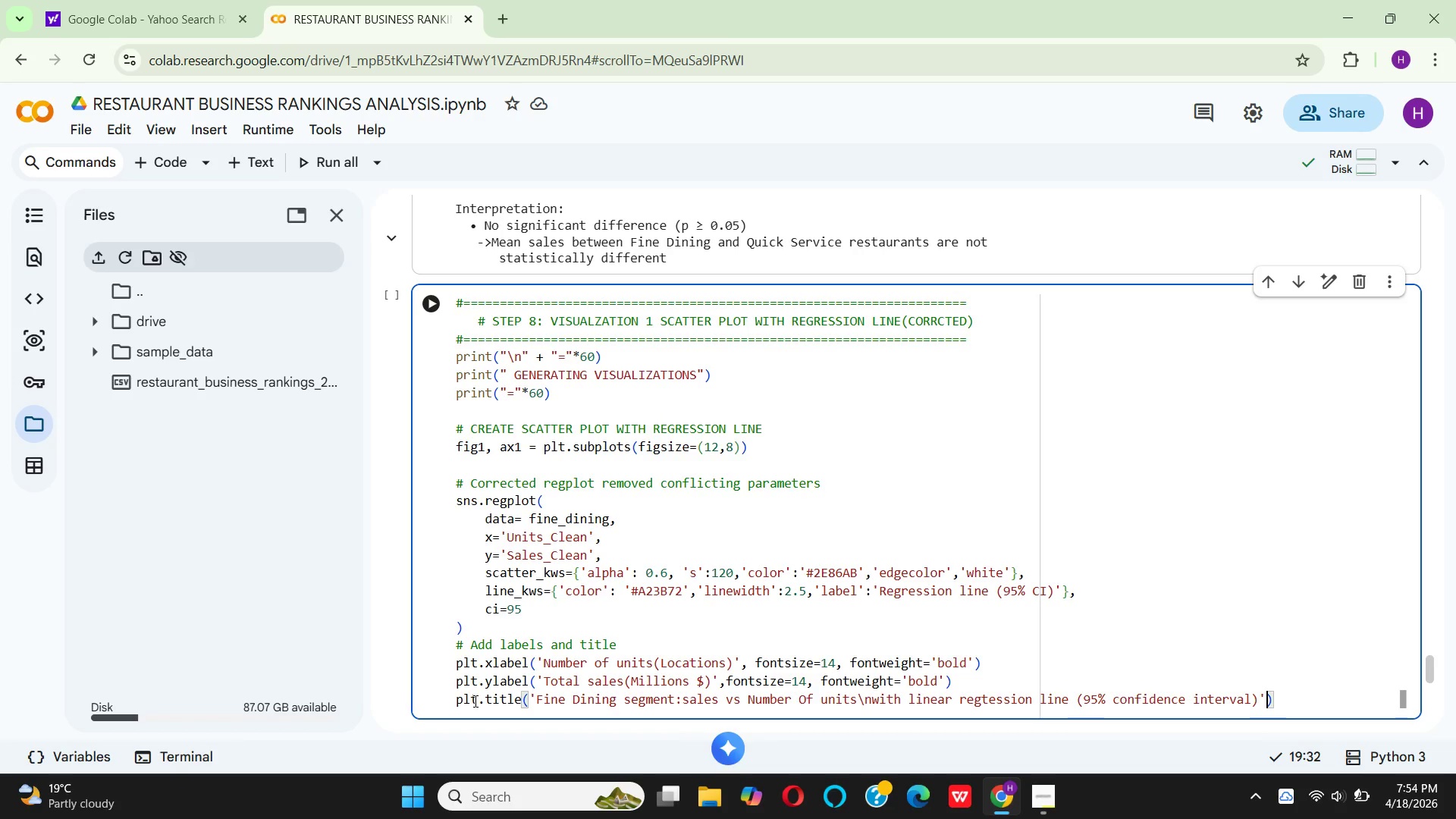 
hold_key(key=Comma, duration=0.34)
 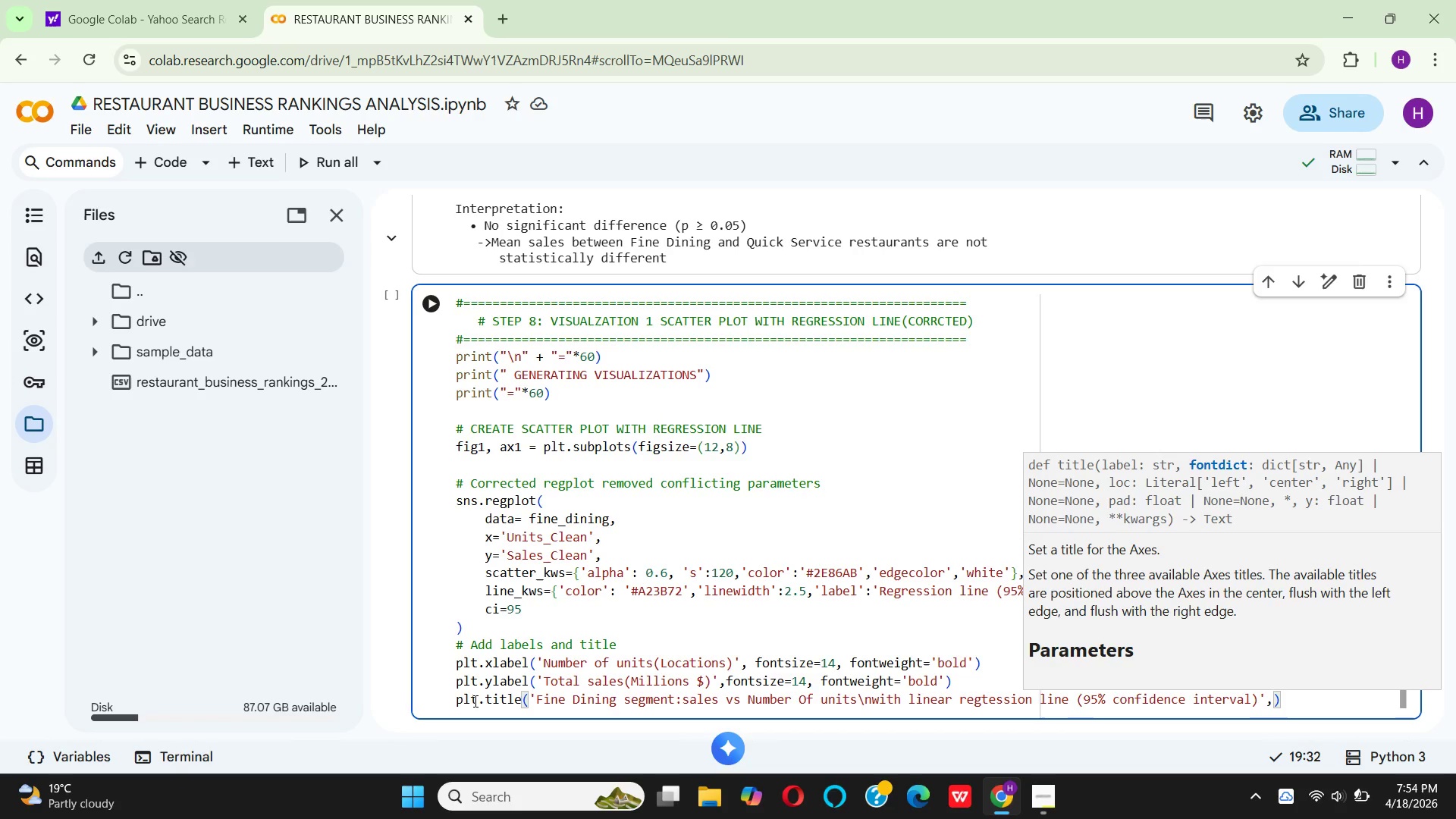 
key(Enter)
 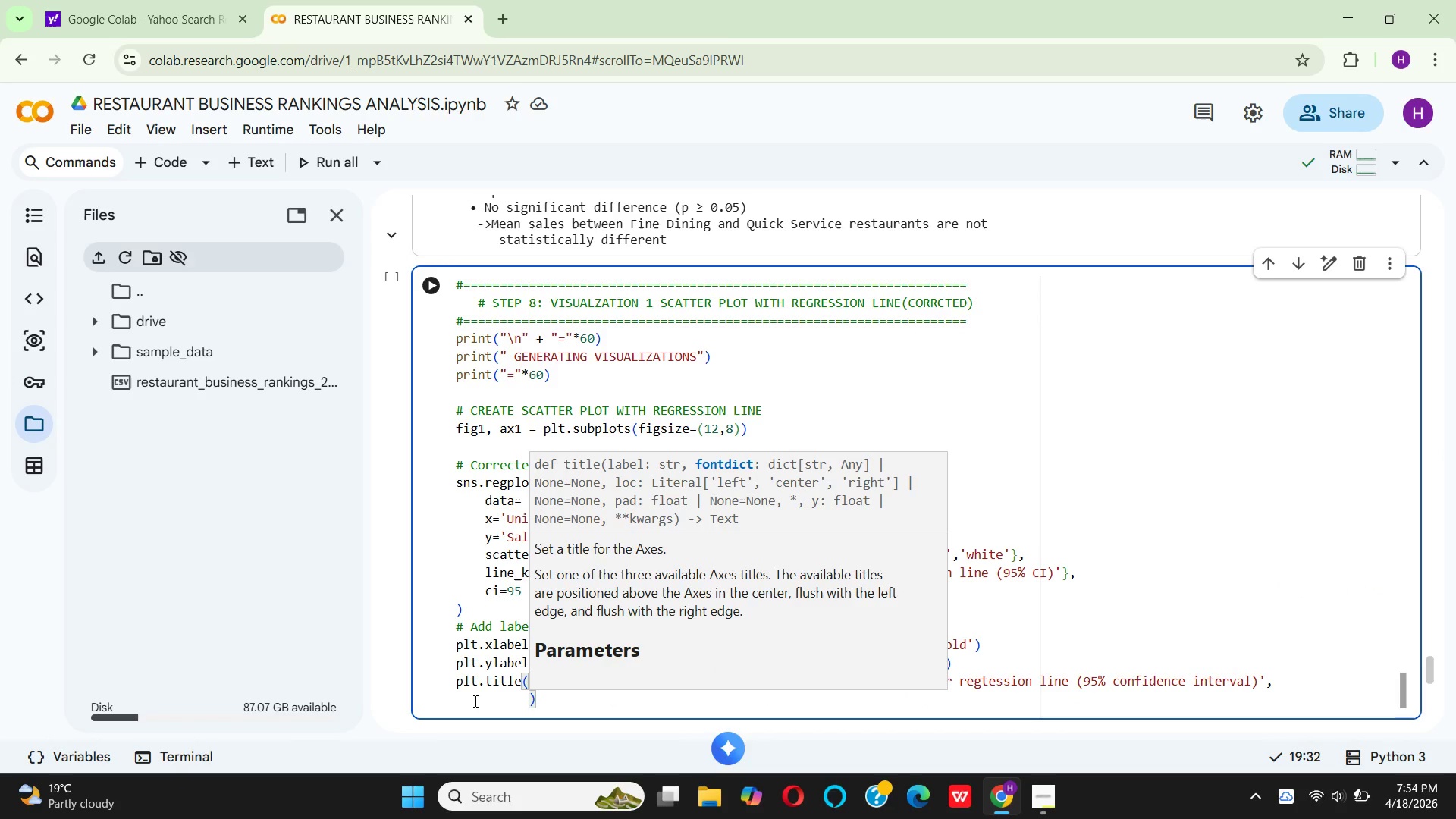 
type(font)
 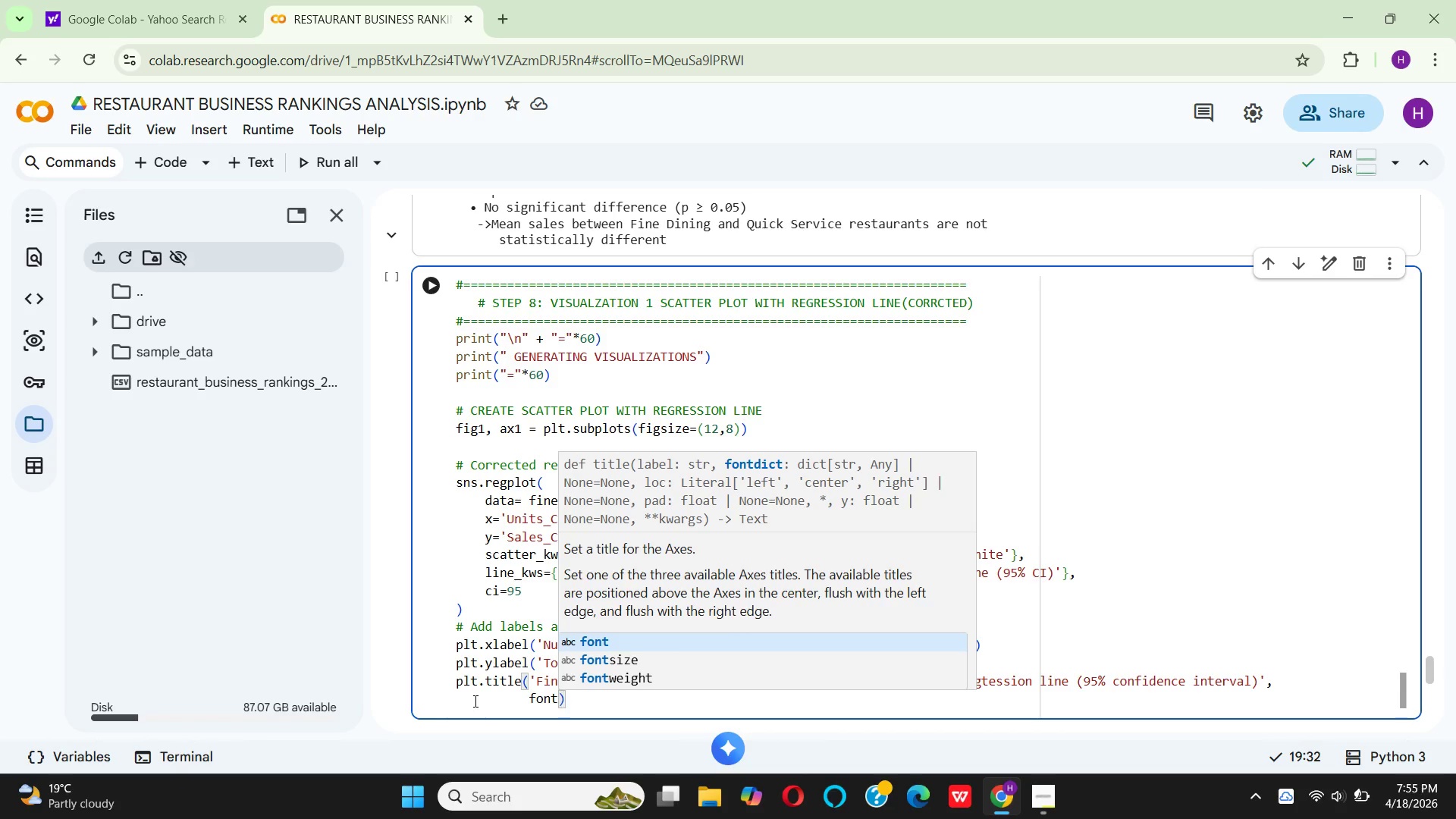 
key(ArrowDown)
 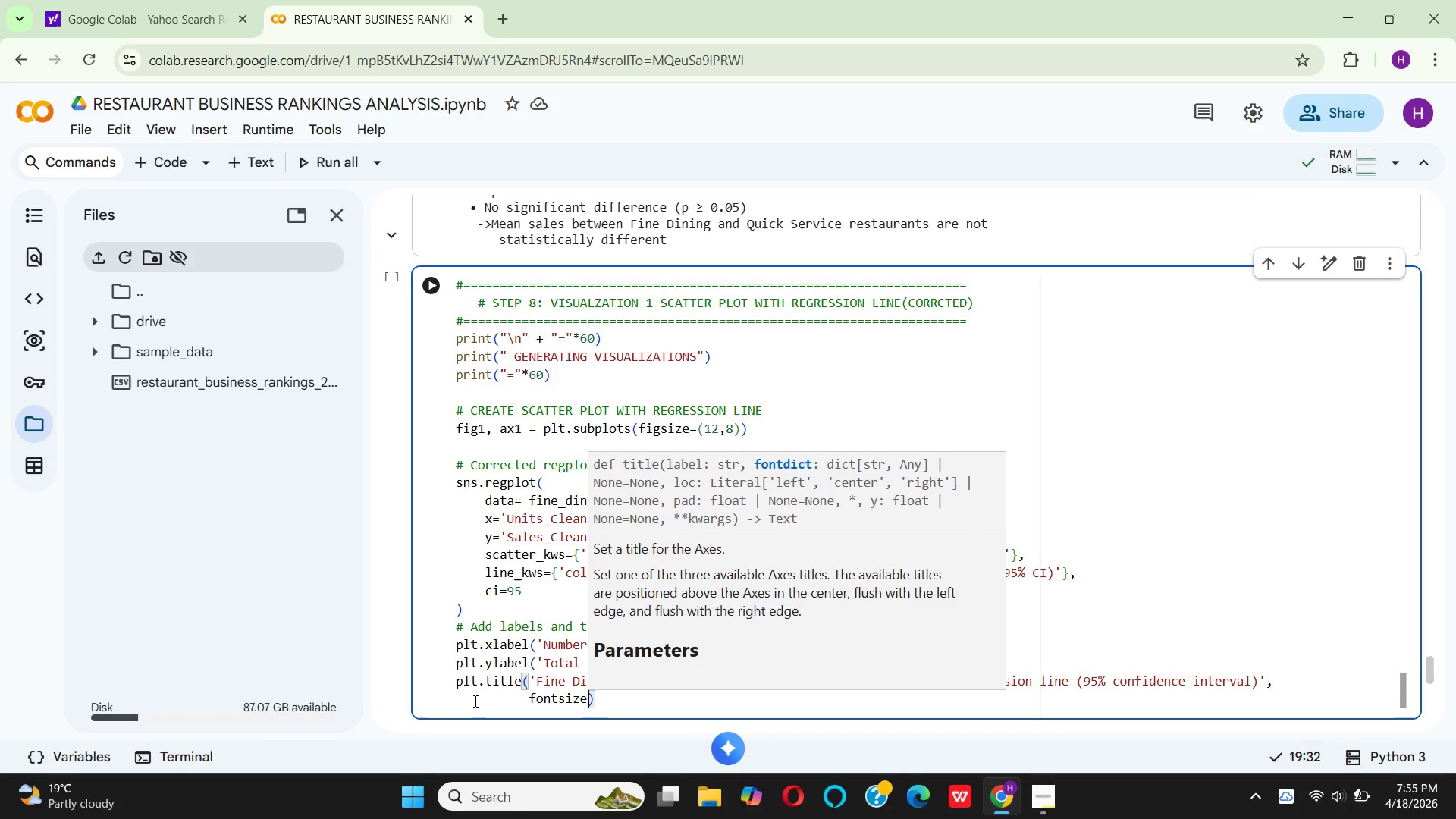 
key(Enter)
 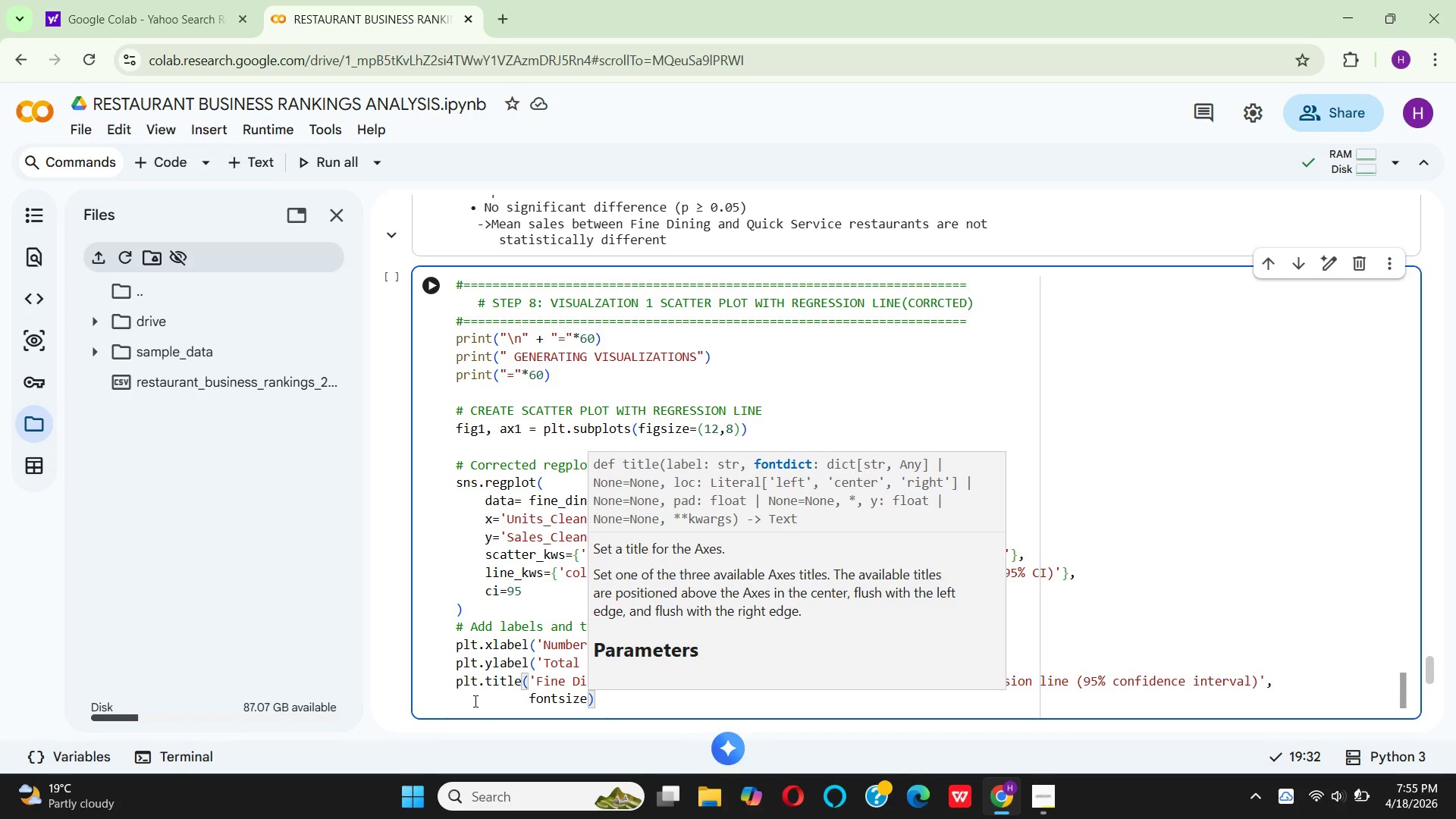 
type(=16,font)
 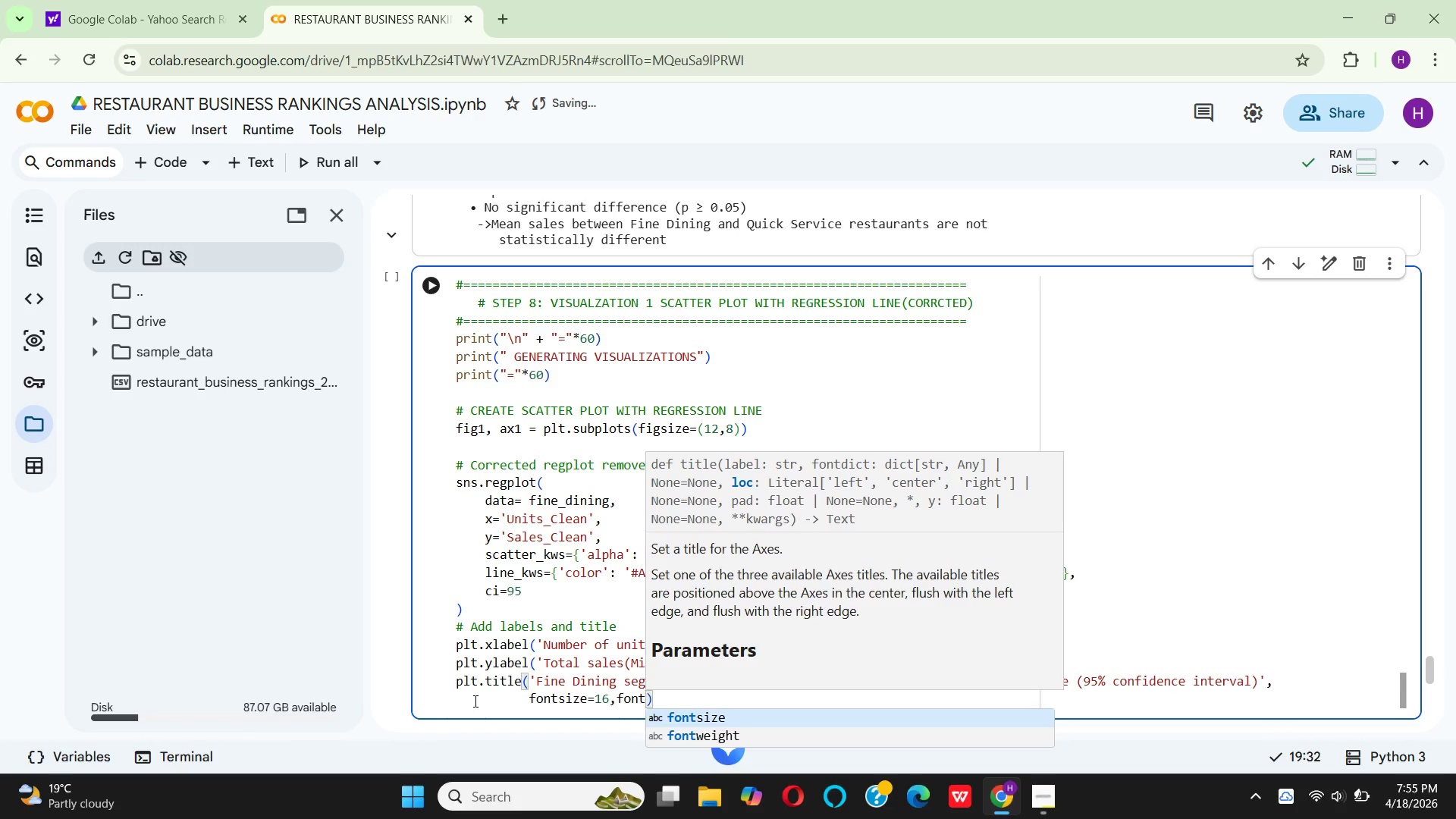 
key(ArrowDown)
 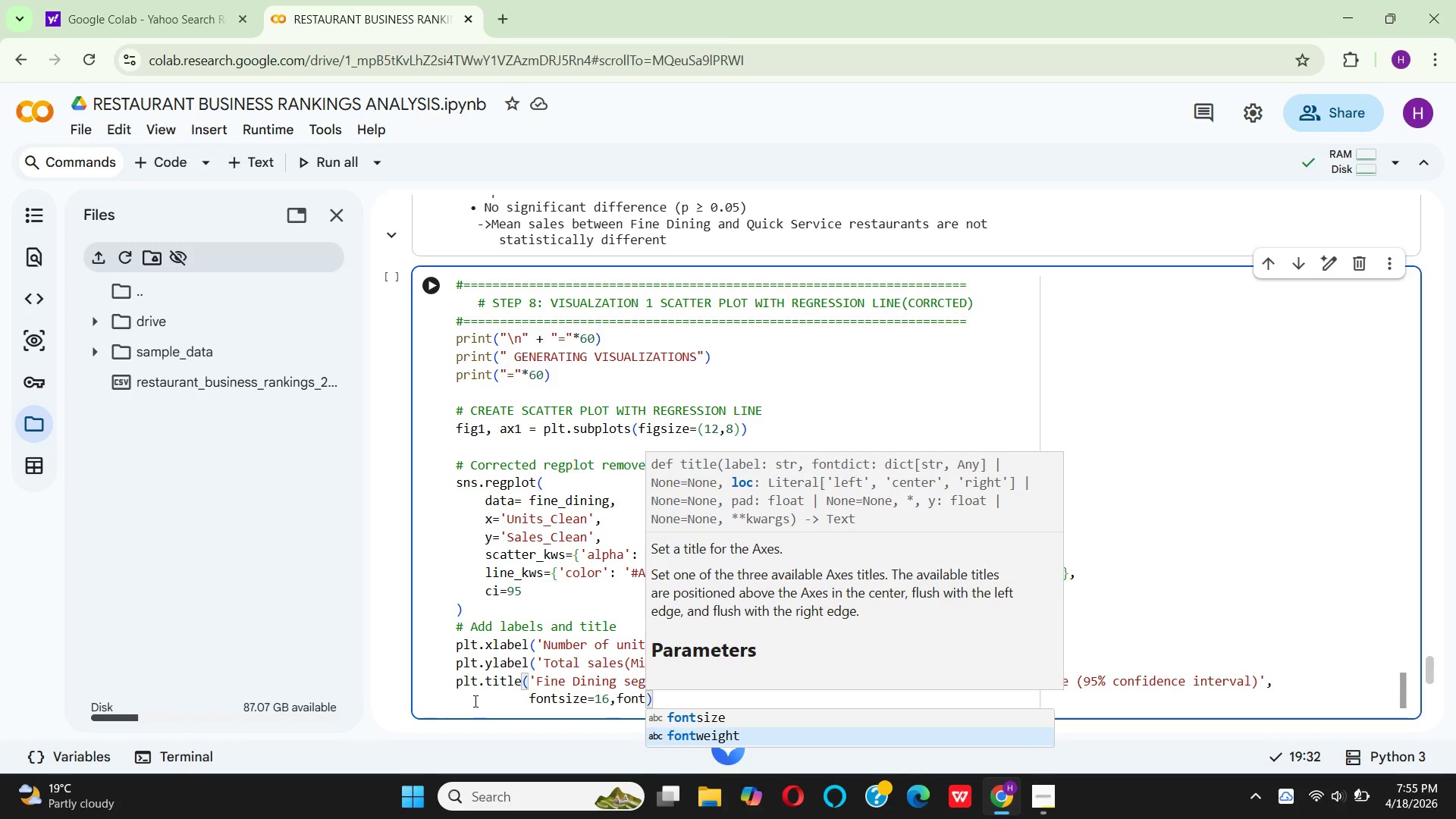 
key(Enter)
 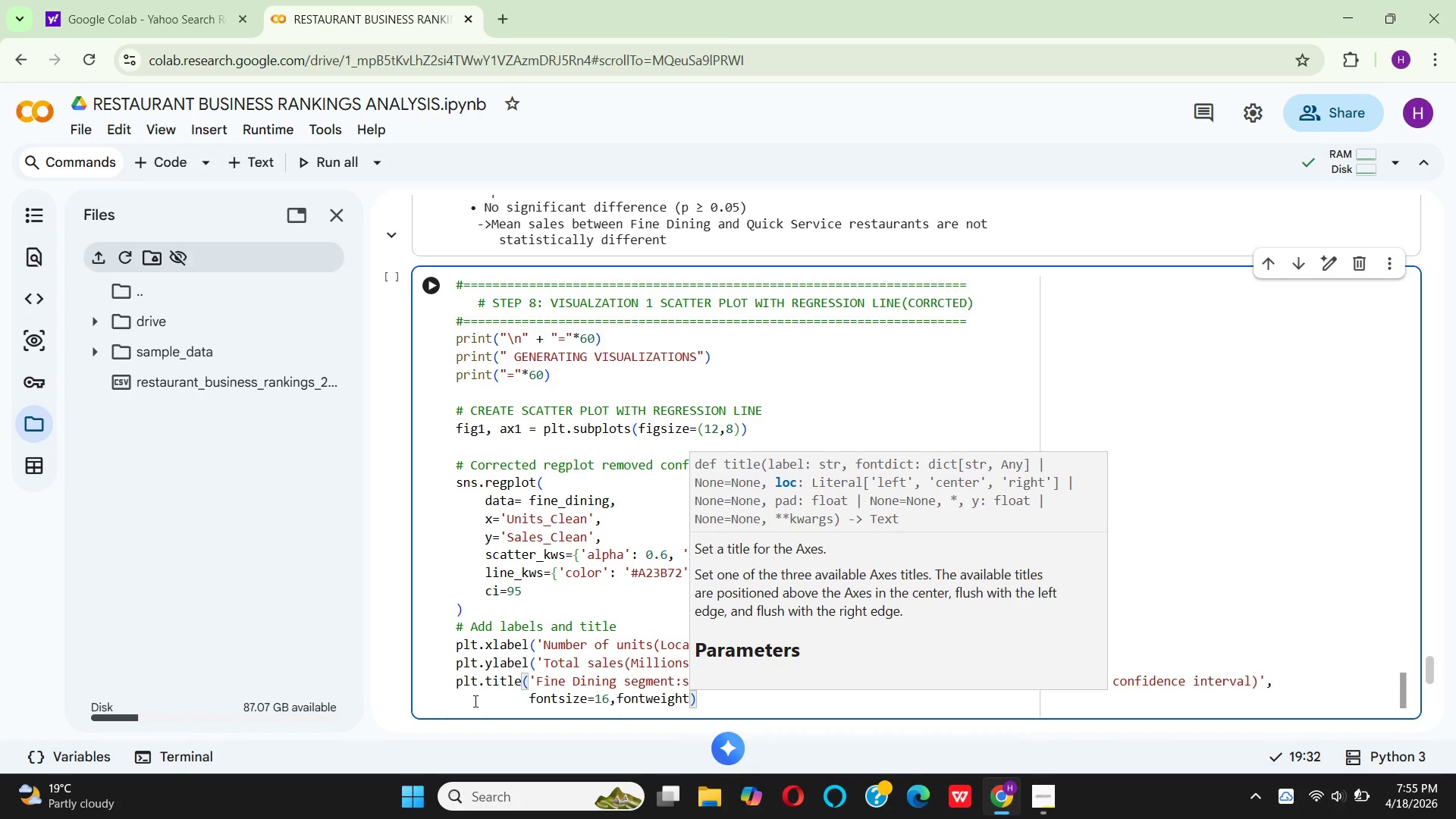 
type(='bold)
 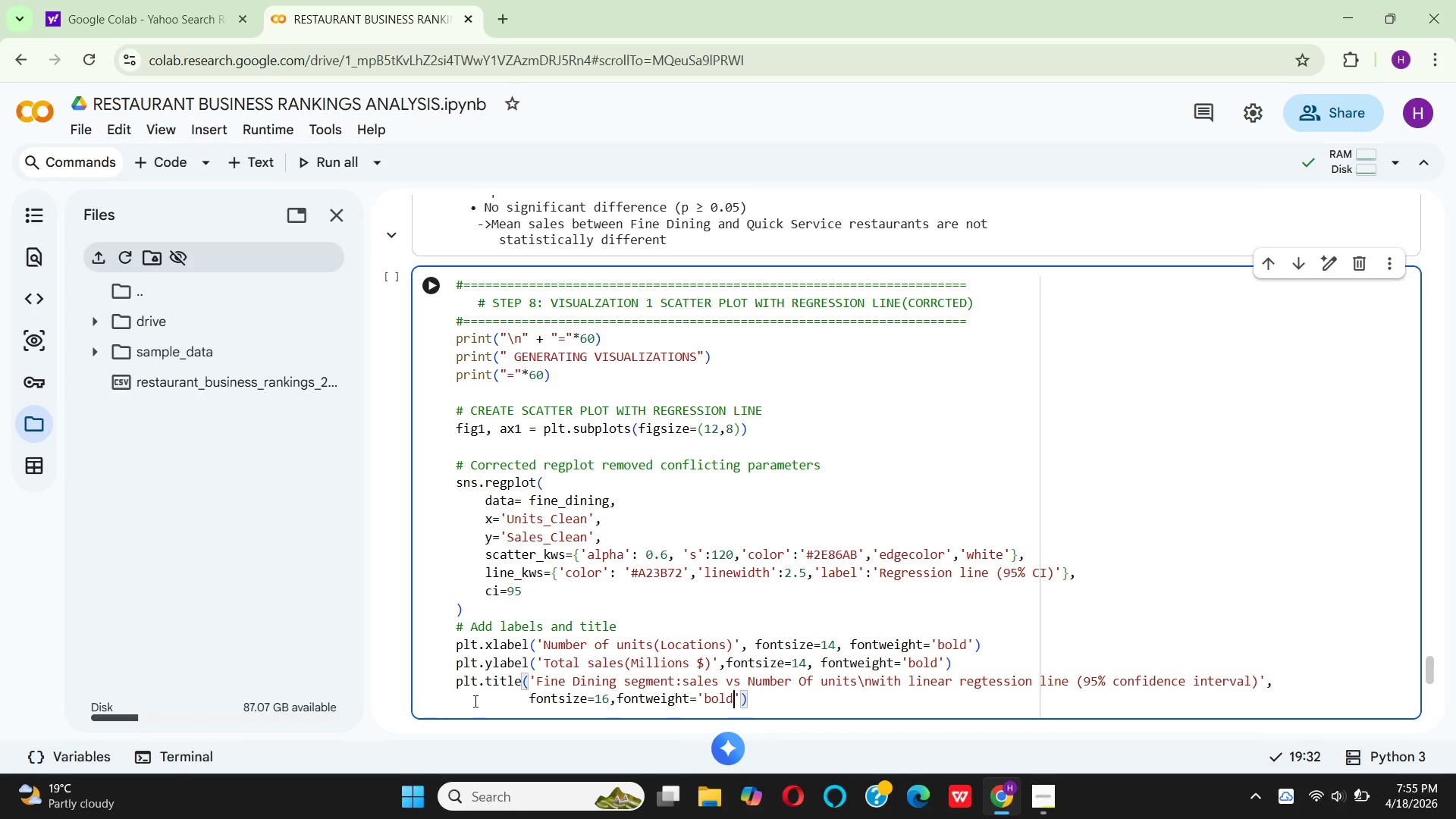 
key(ArrowRight)
 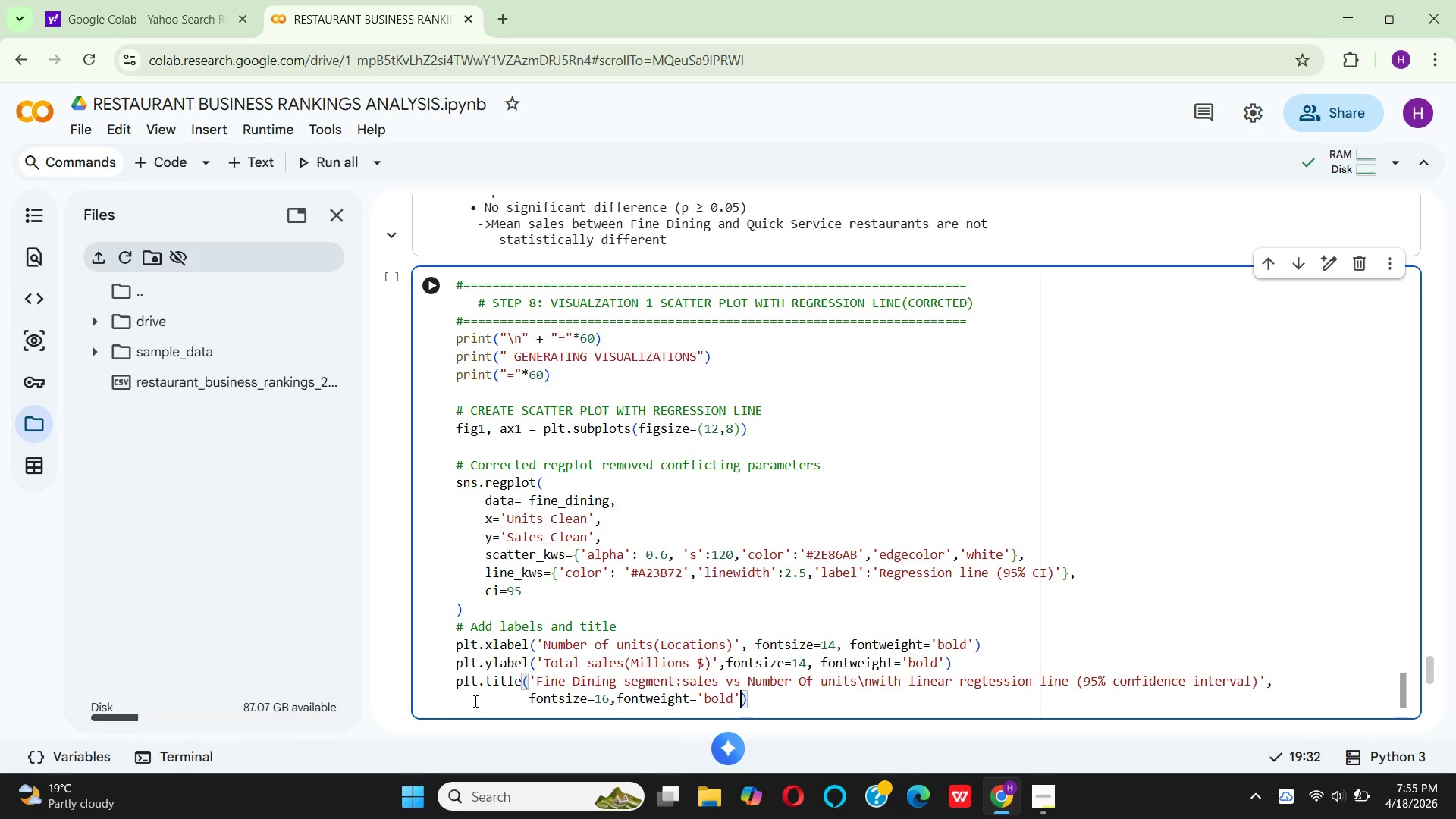 
type(,pad=20)
 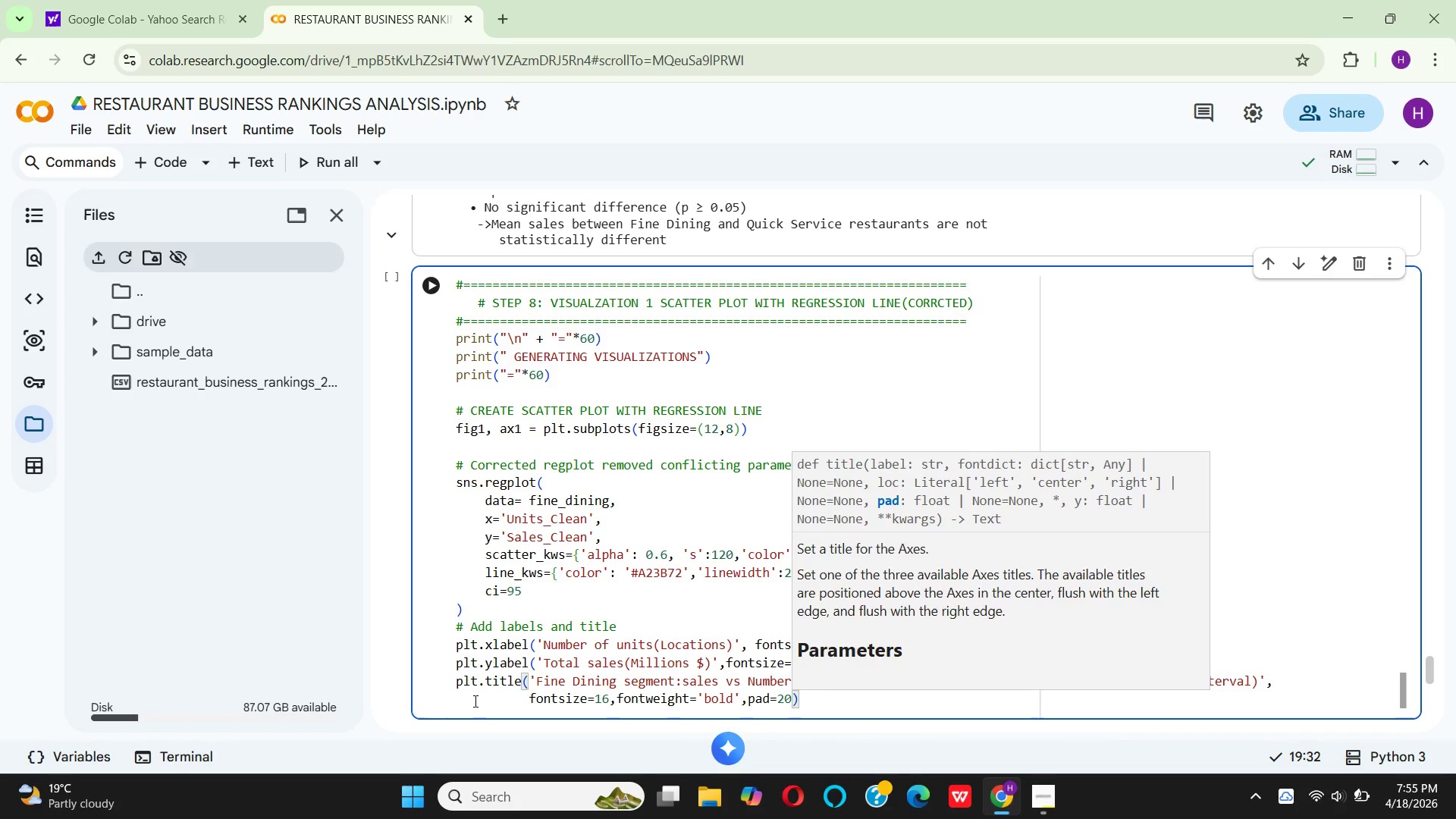 
key(ArrowRight)
 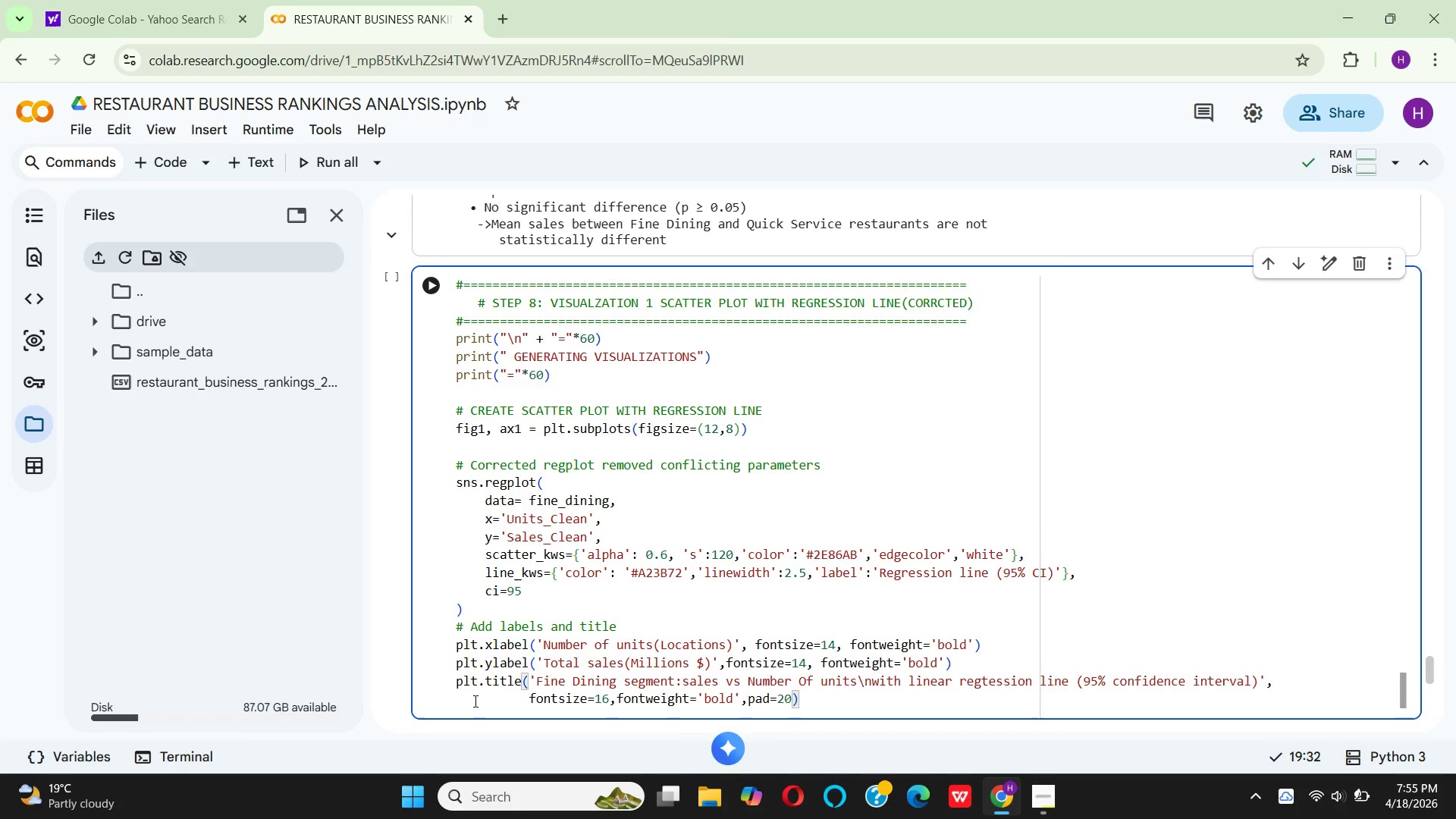 
key(Enter)
 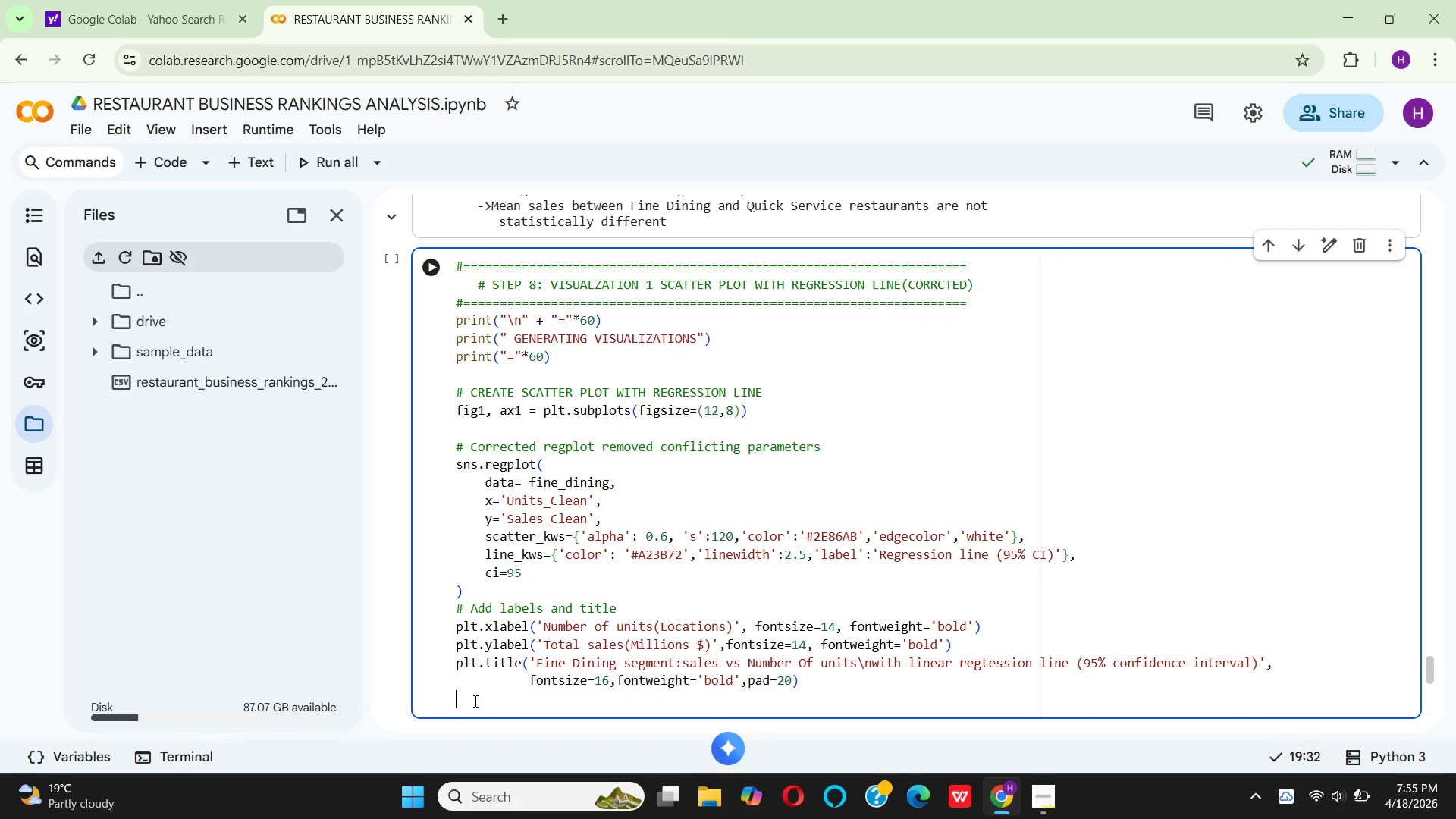 
type(# add correlation information on plot)
 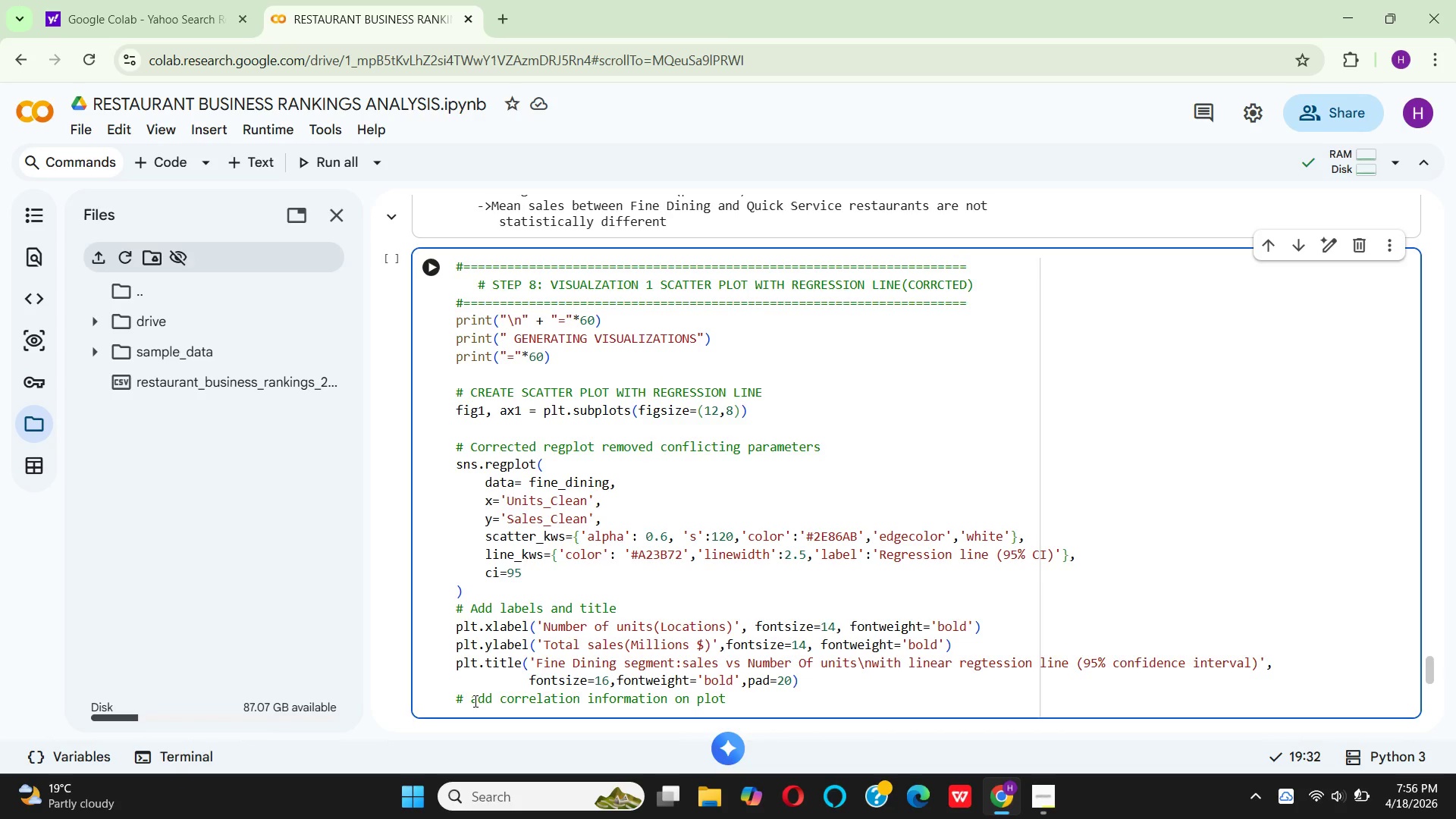 
key(Enter)
 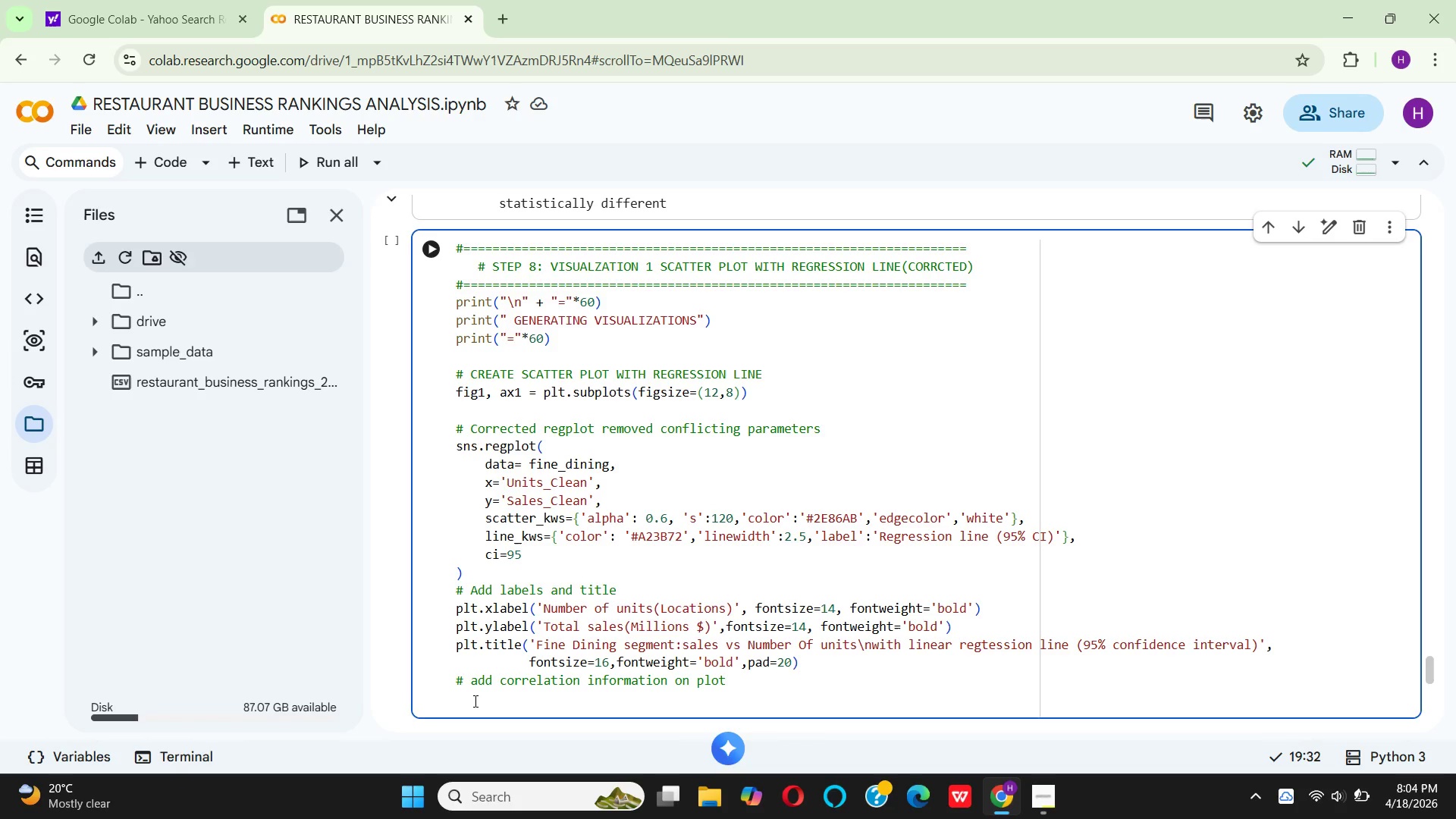 
wait(486.44)
 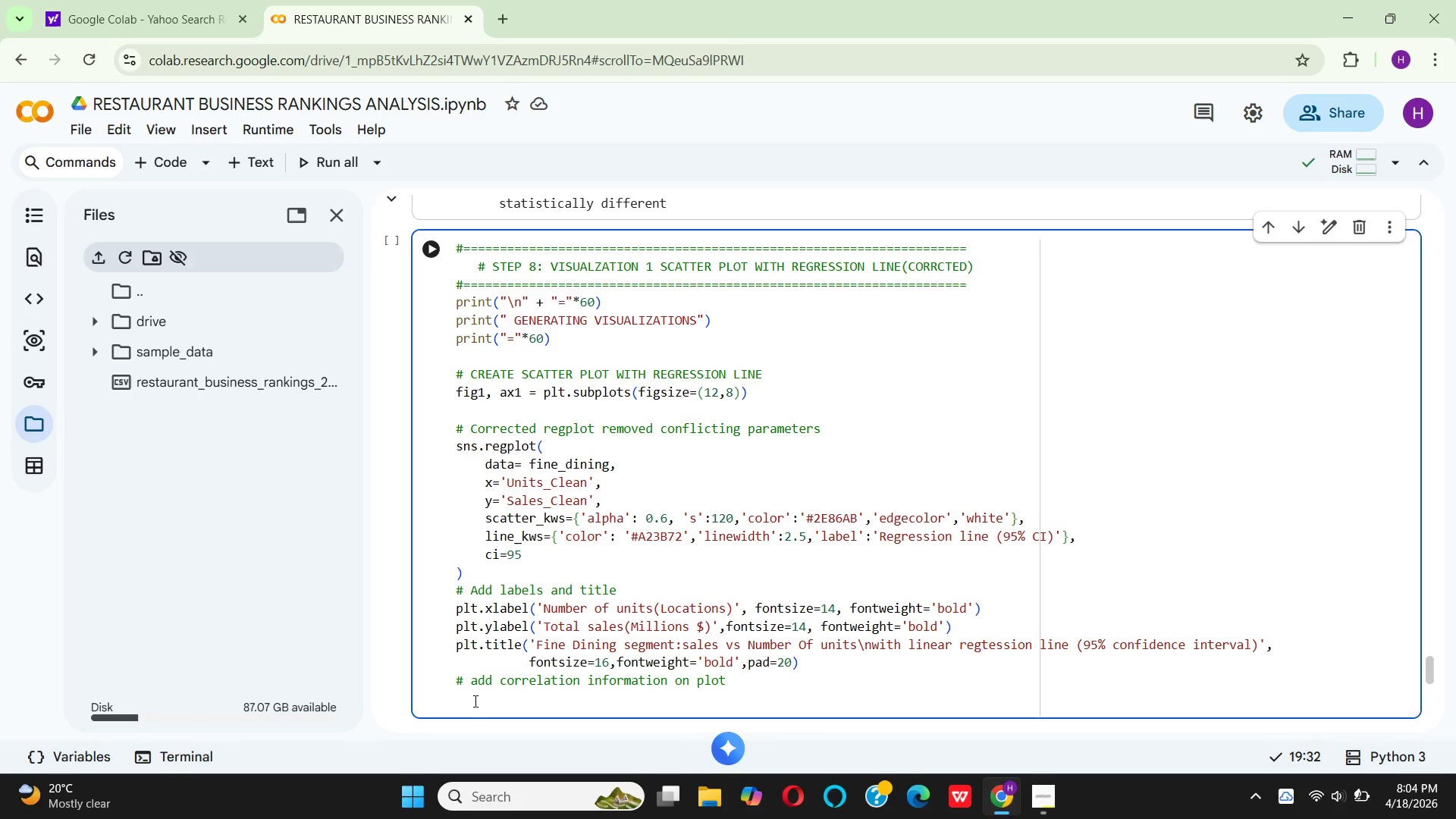 
type(if corr)
 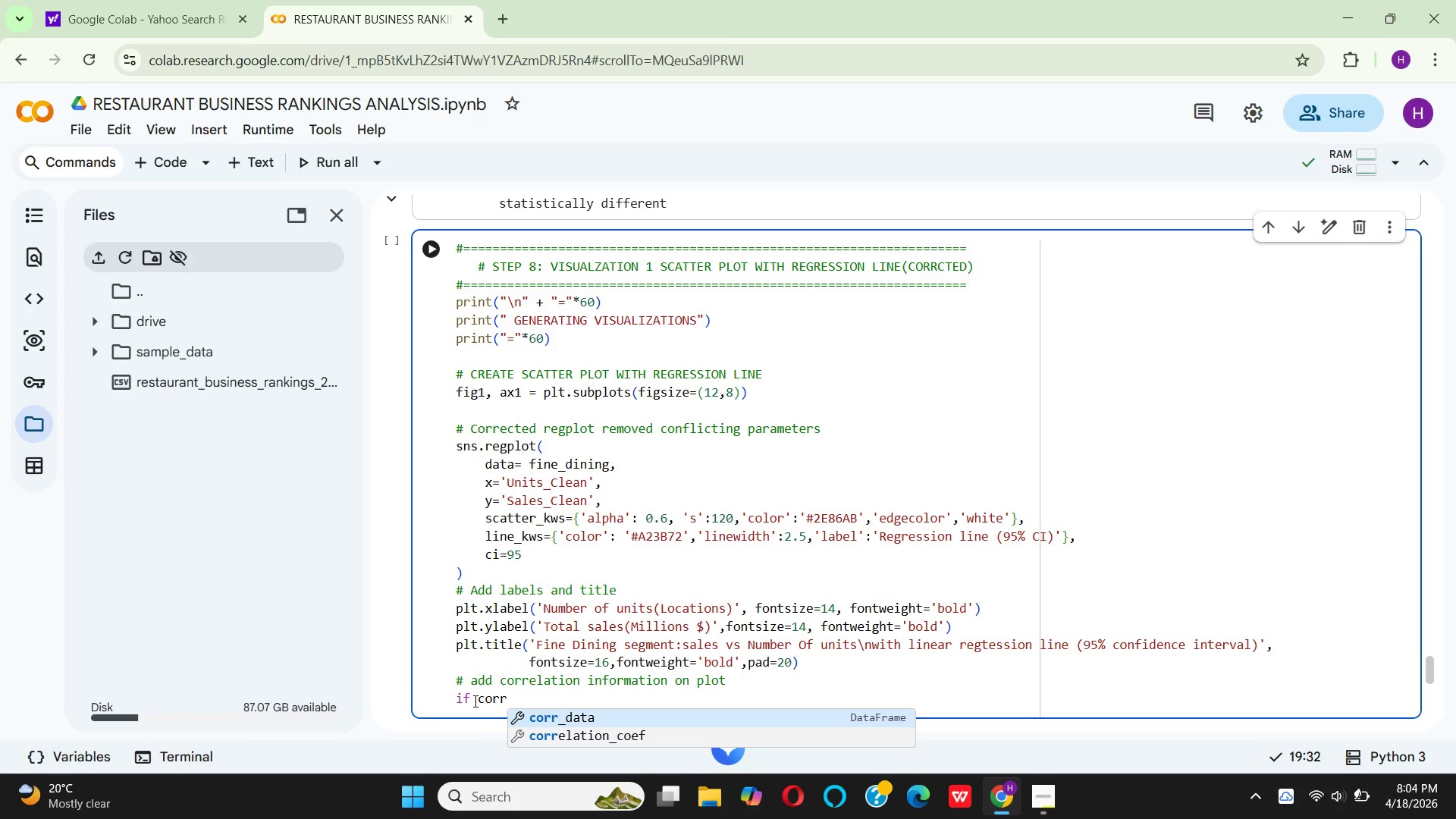 
key(ArrowDown)
 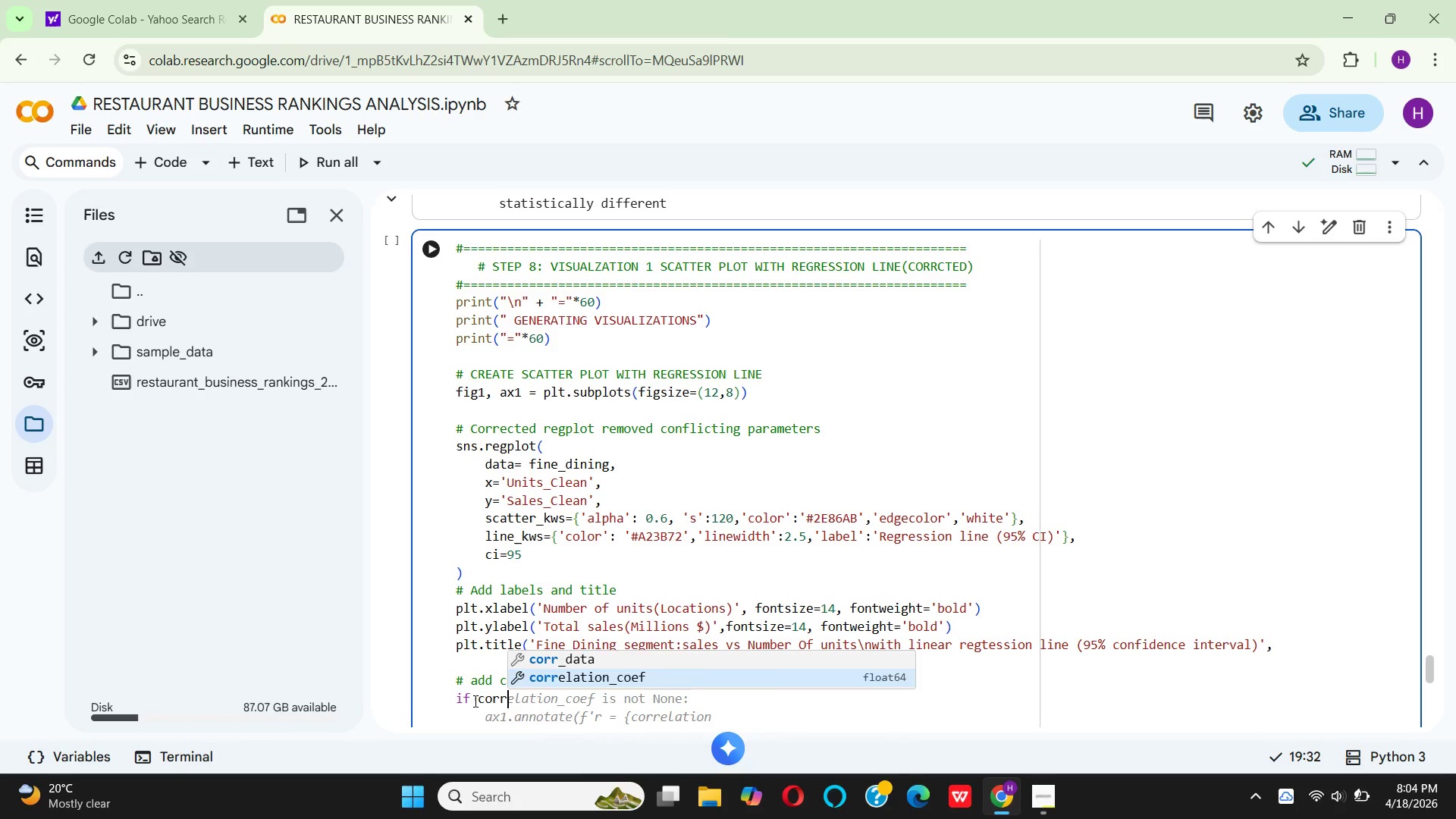 
key(Enter)
 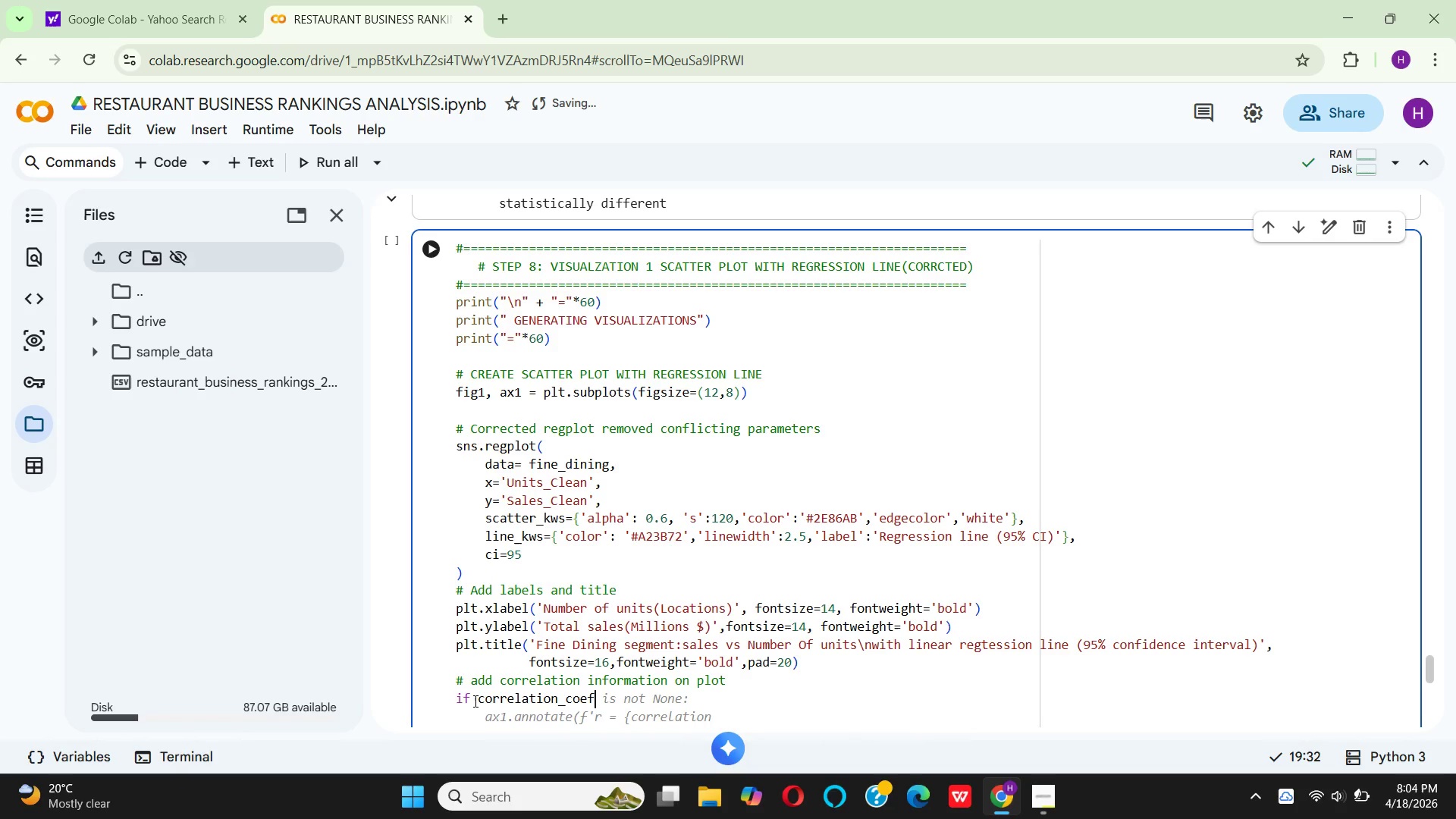 
type( is ni)
key(Backspace)
type(ot N)
 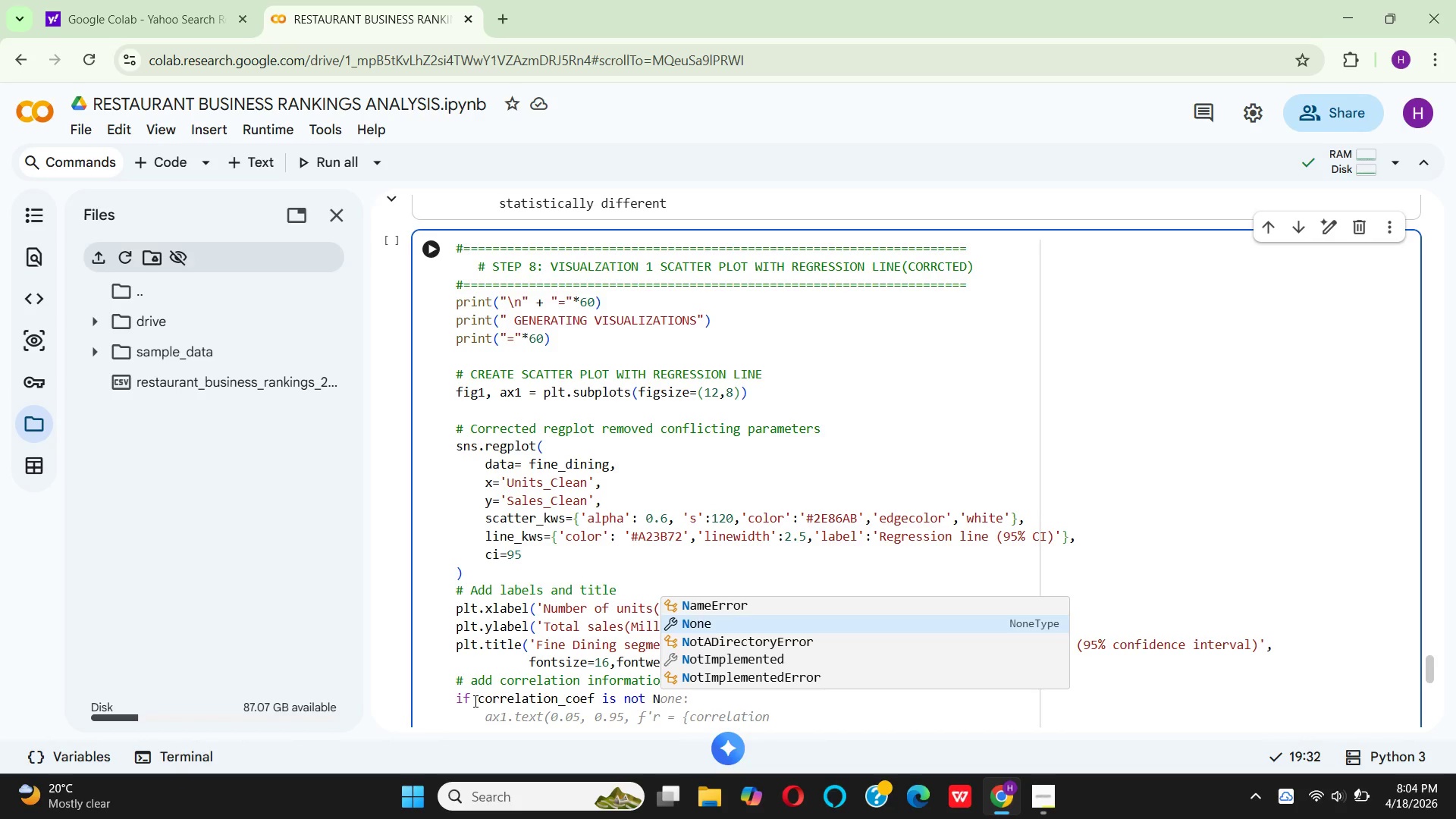 
key(Enter)
 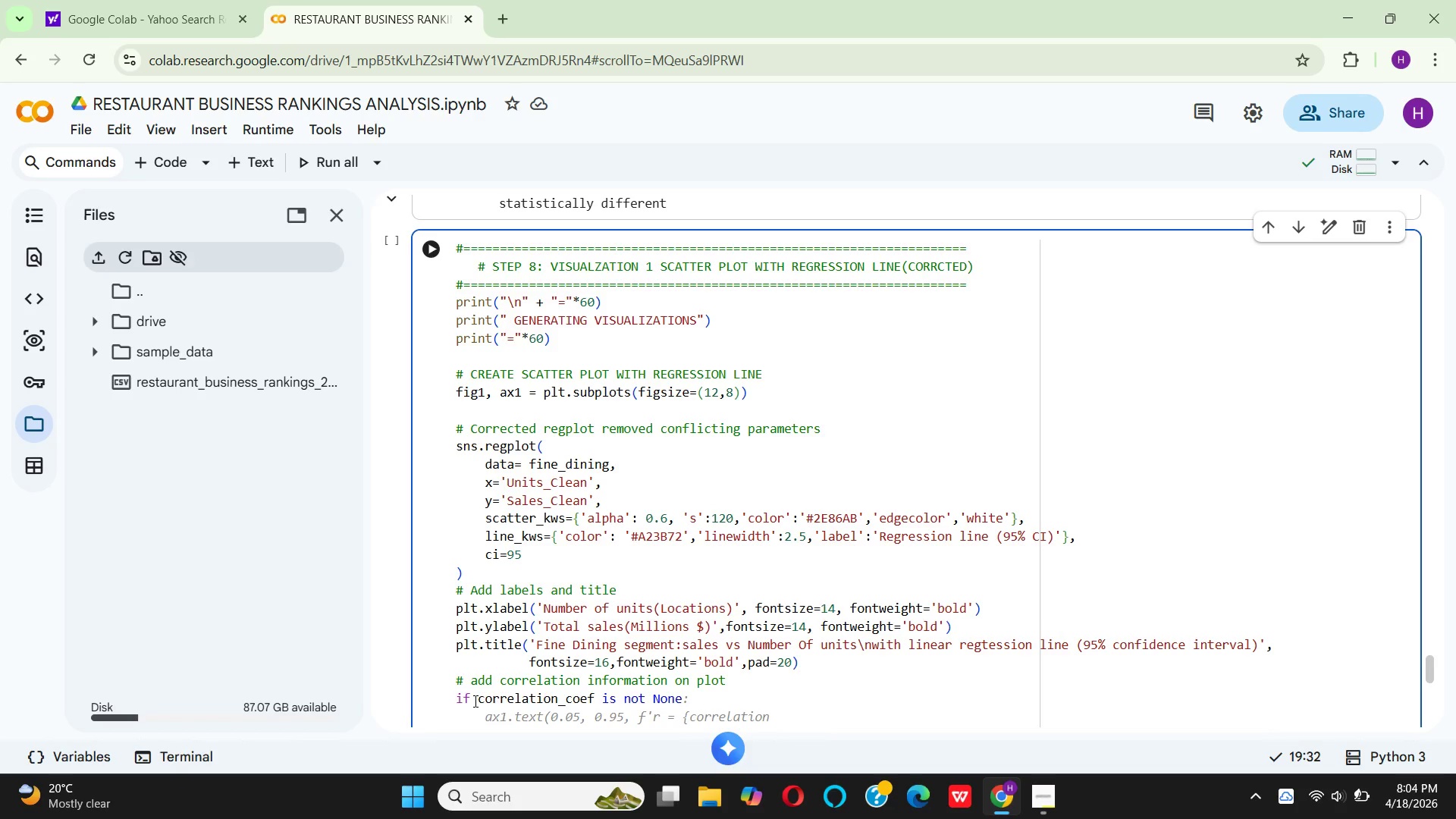 
key(Shift+Semicolon)
 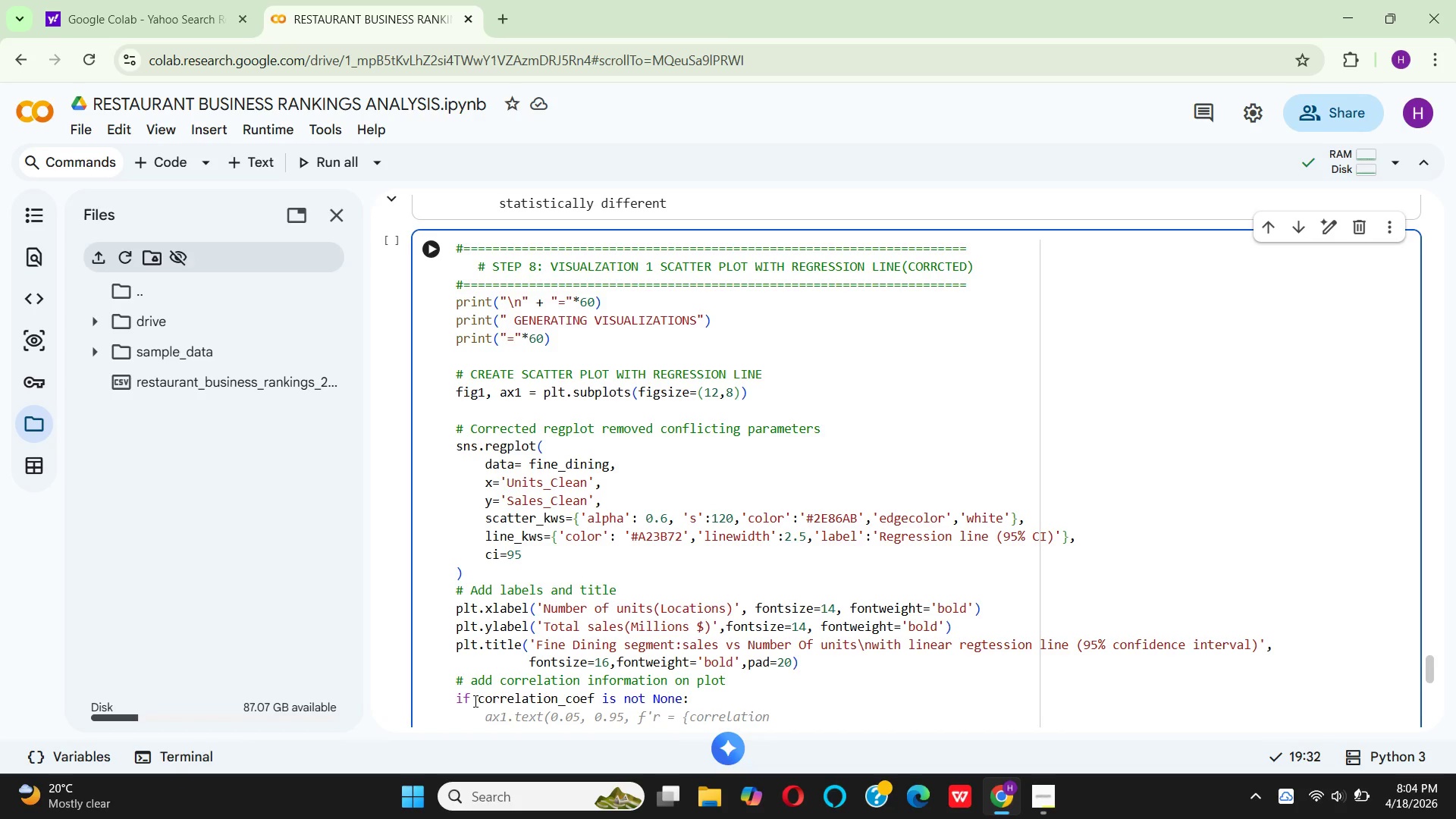 
key(Enter)
 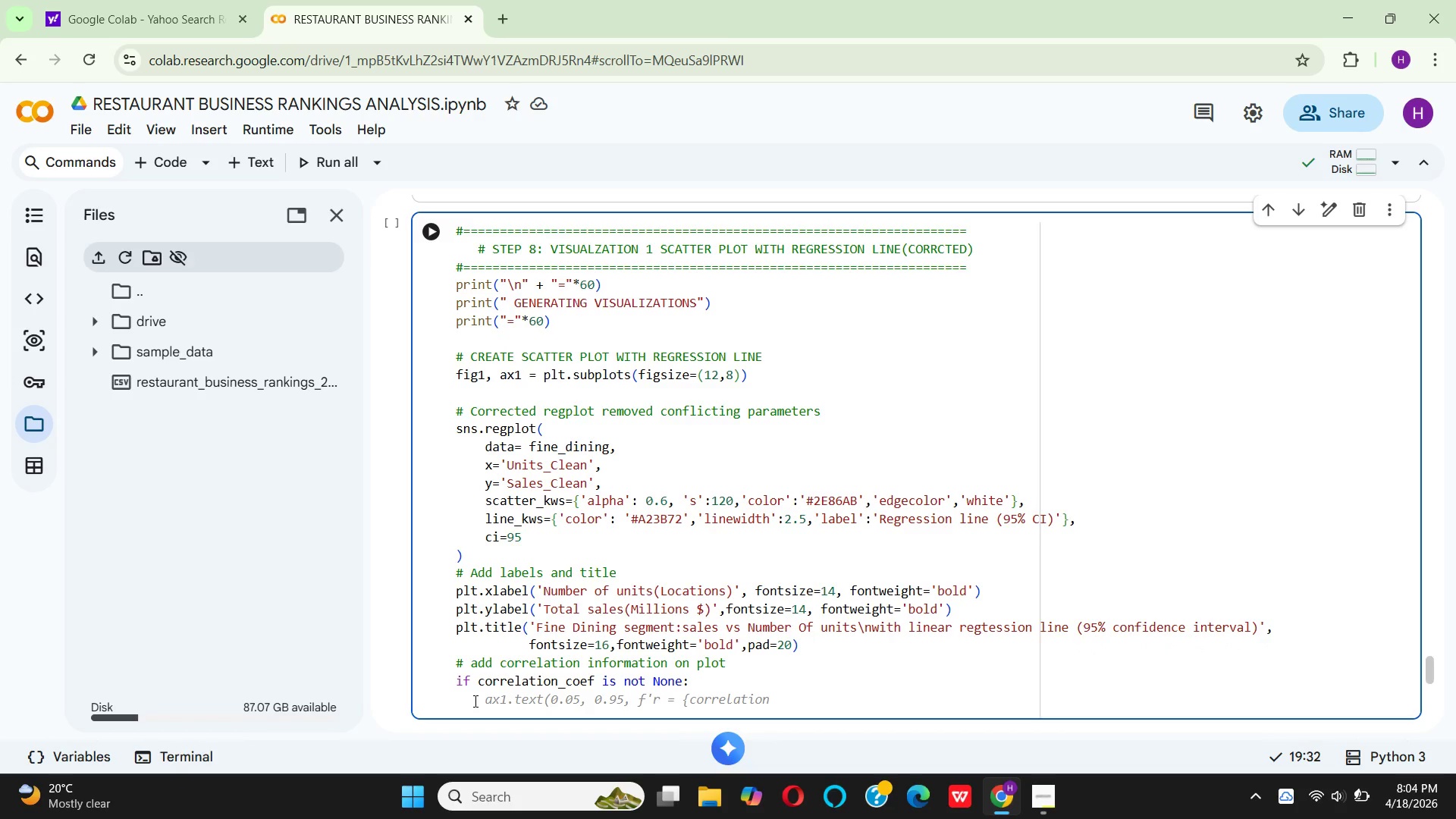 
key(Space)
 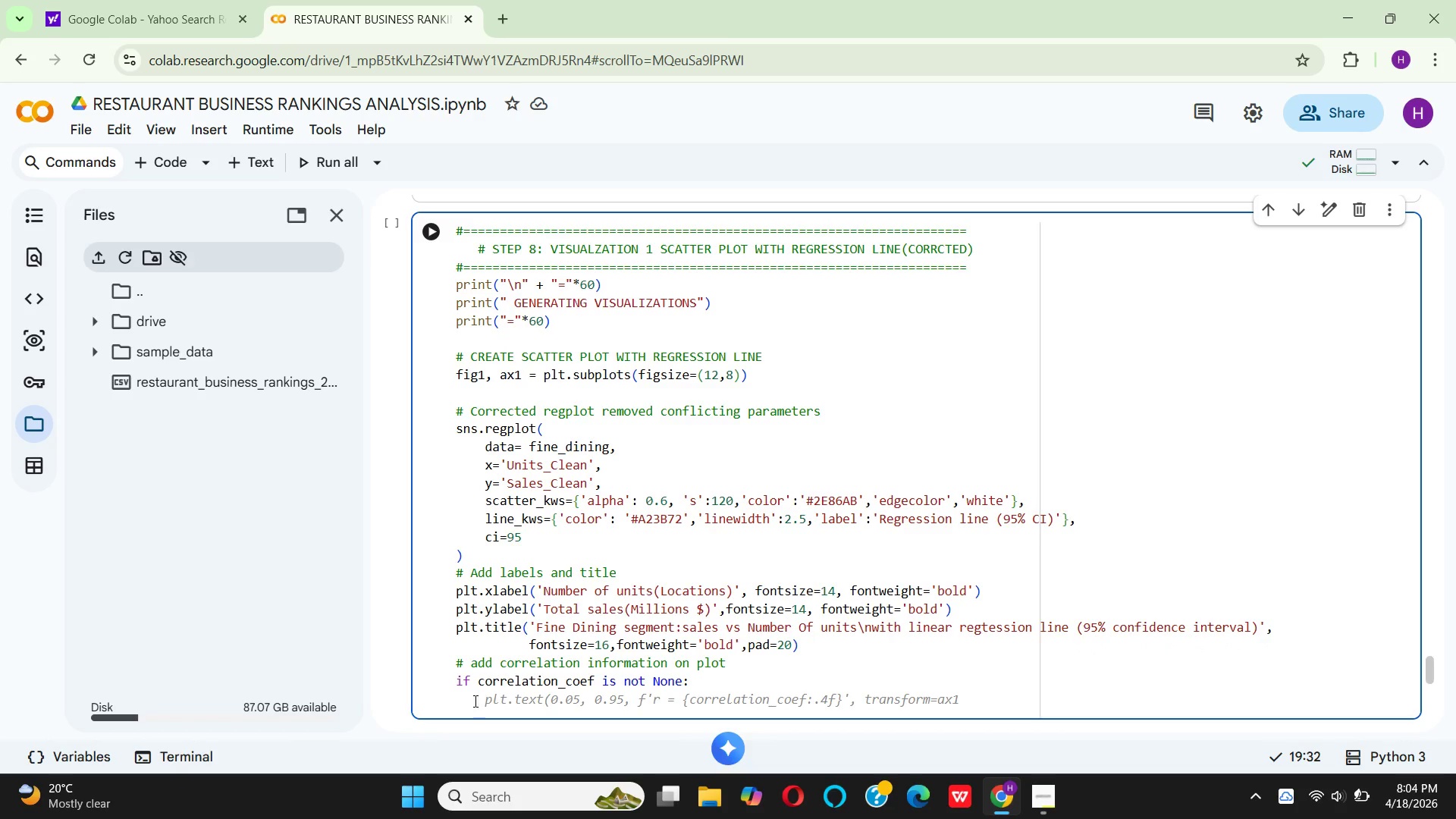 
type( cor)
 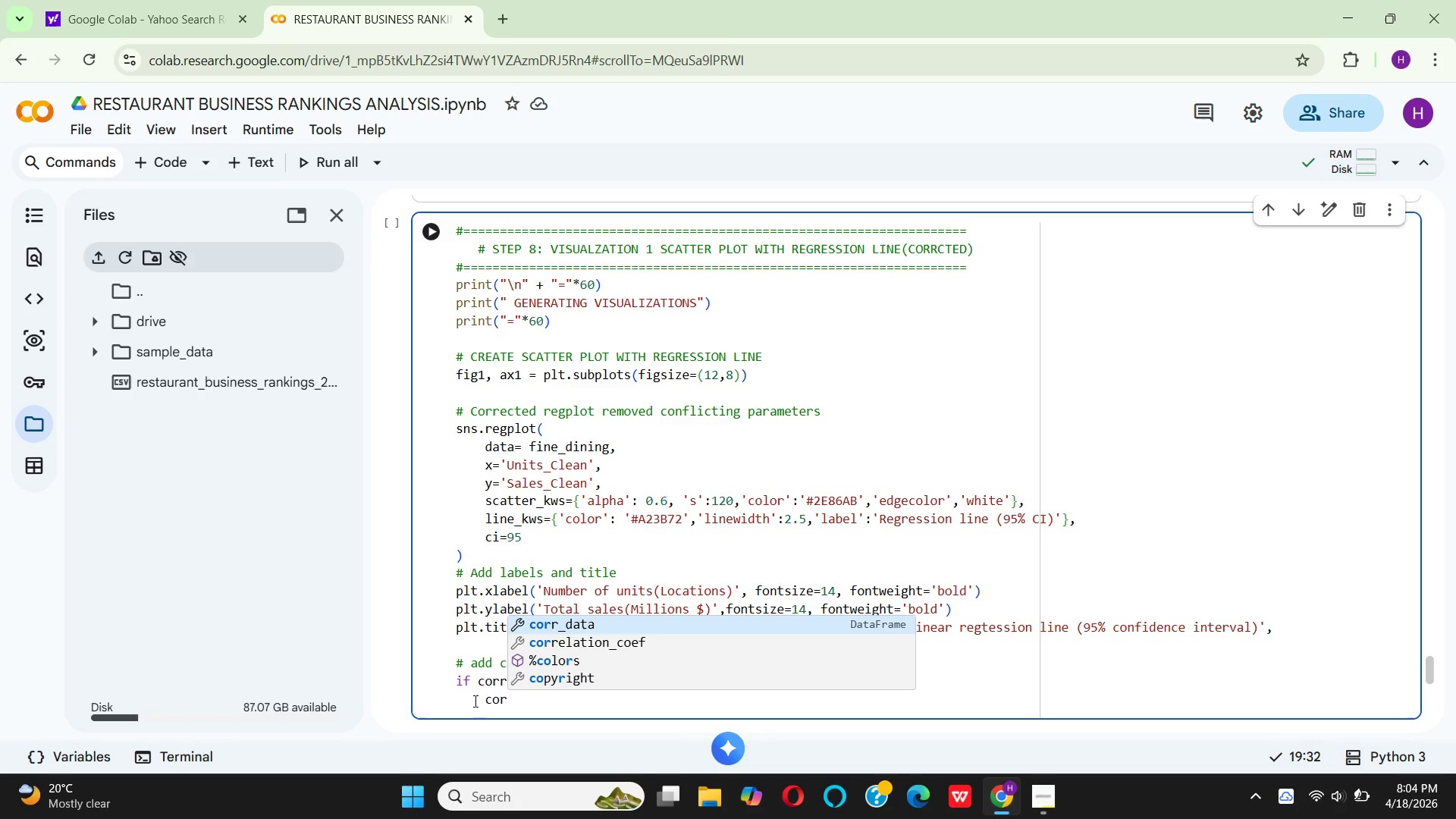 
type(r_texr)
key(Backspace)
type(t =)
 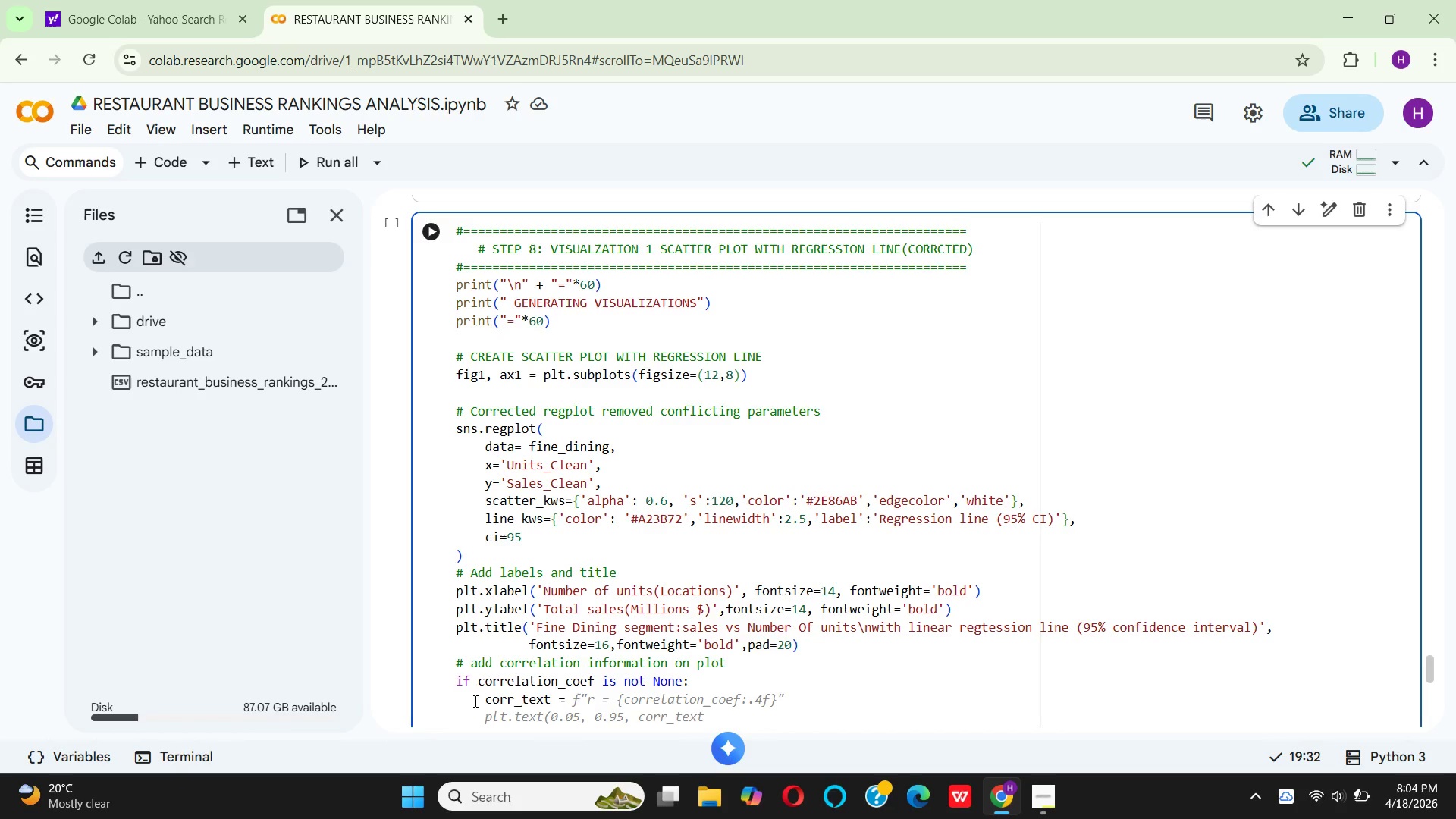 
wait(11.59)
 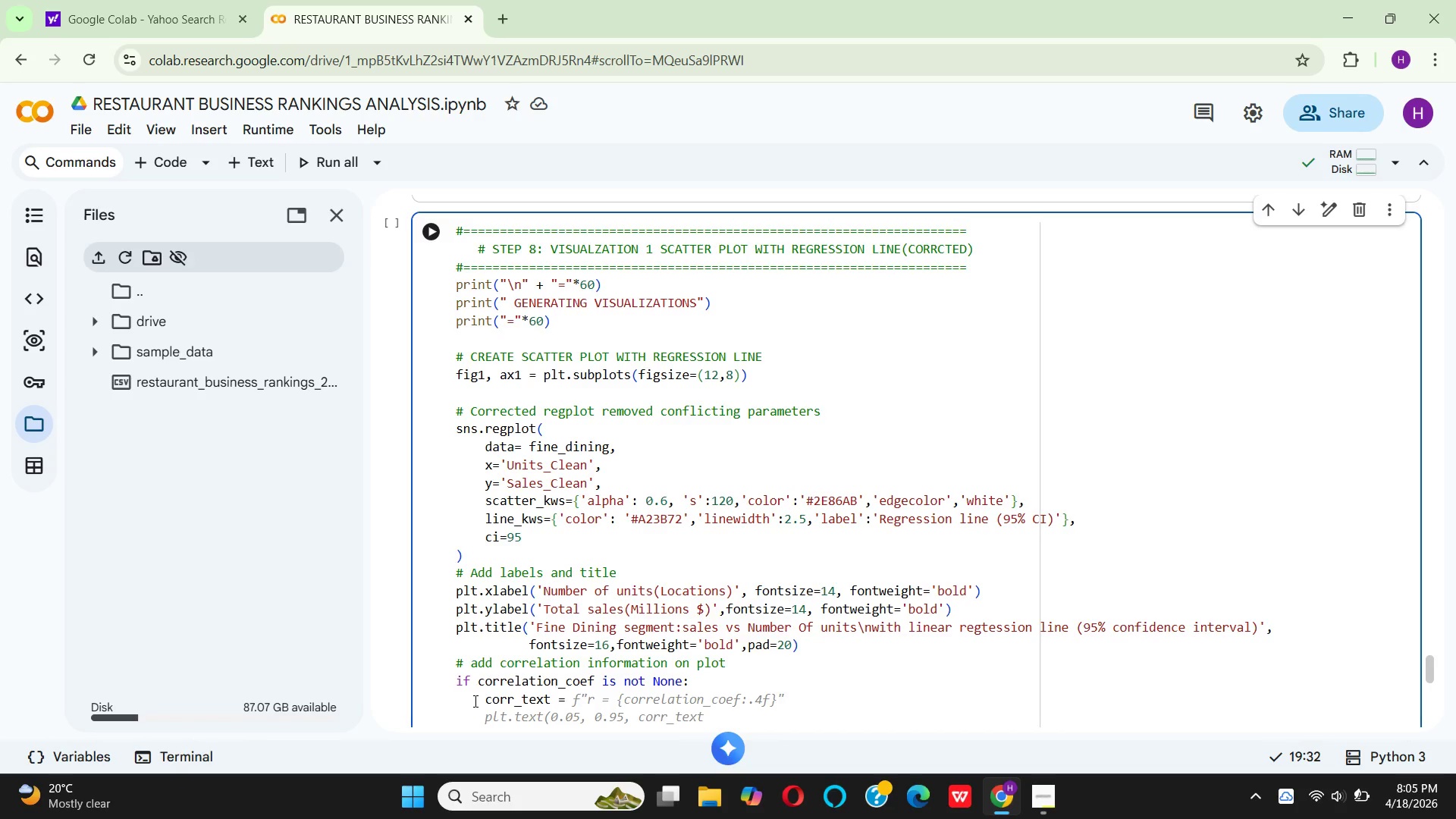 
scroll: coordinate [825, 453], scroll_direction: down, amount: 1.0
 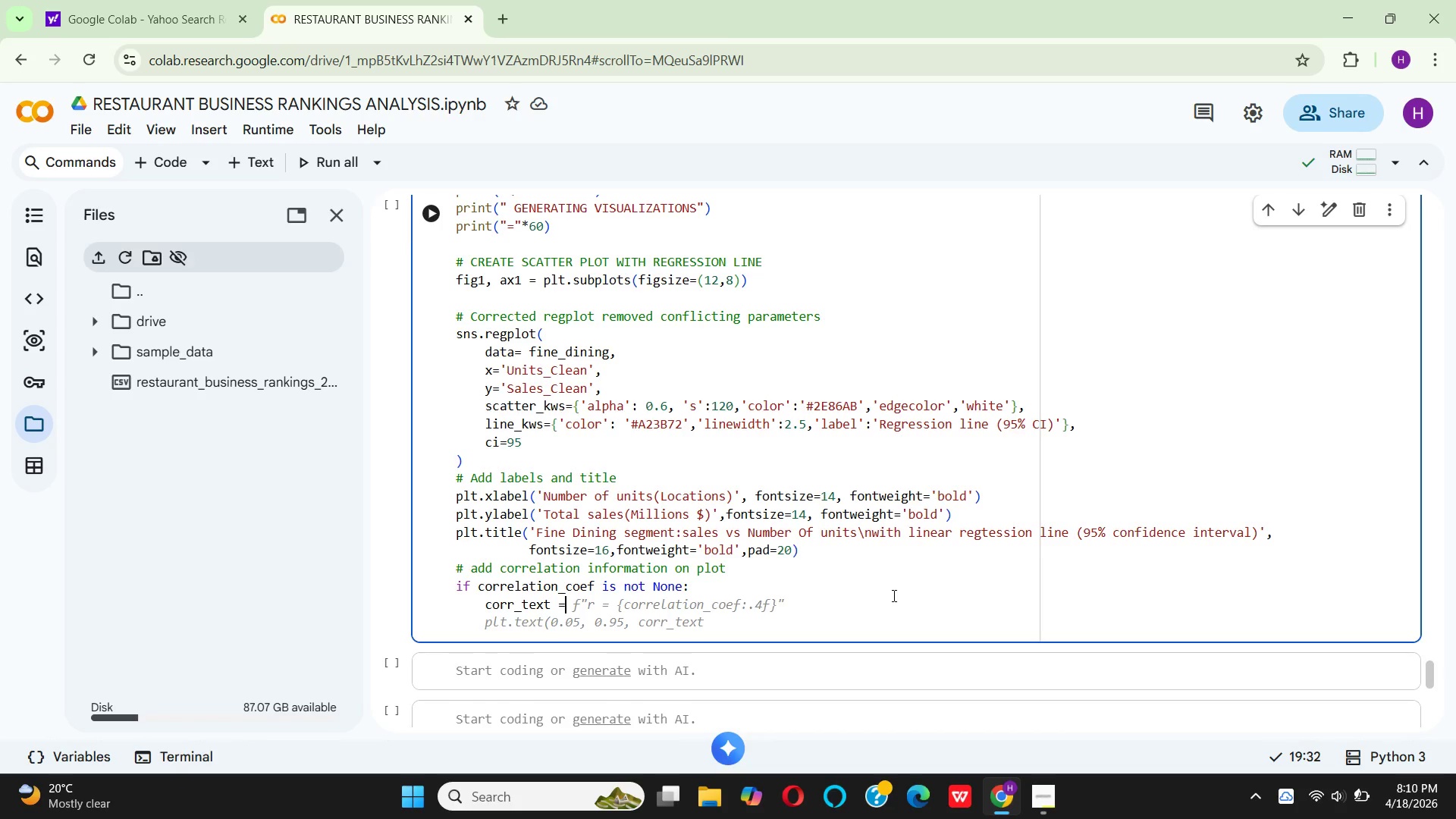 
wait(338.14)
 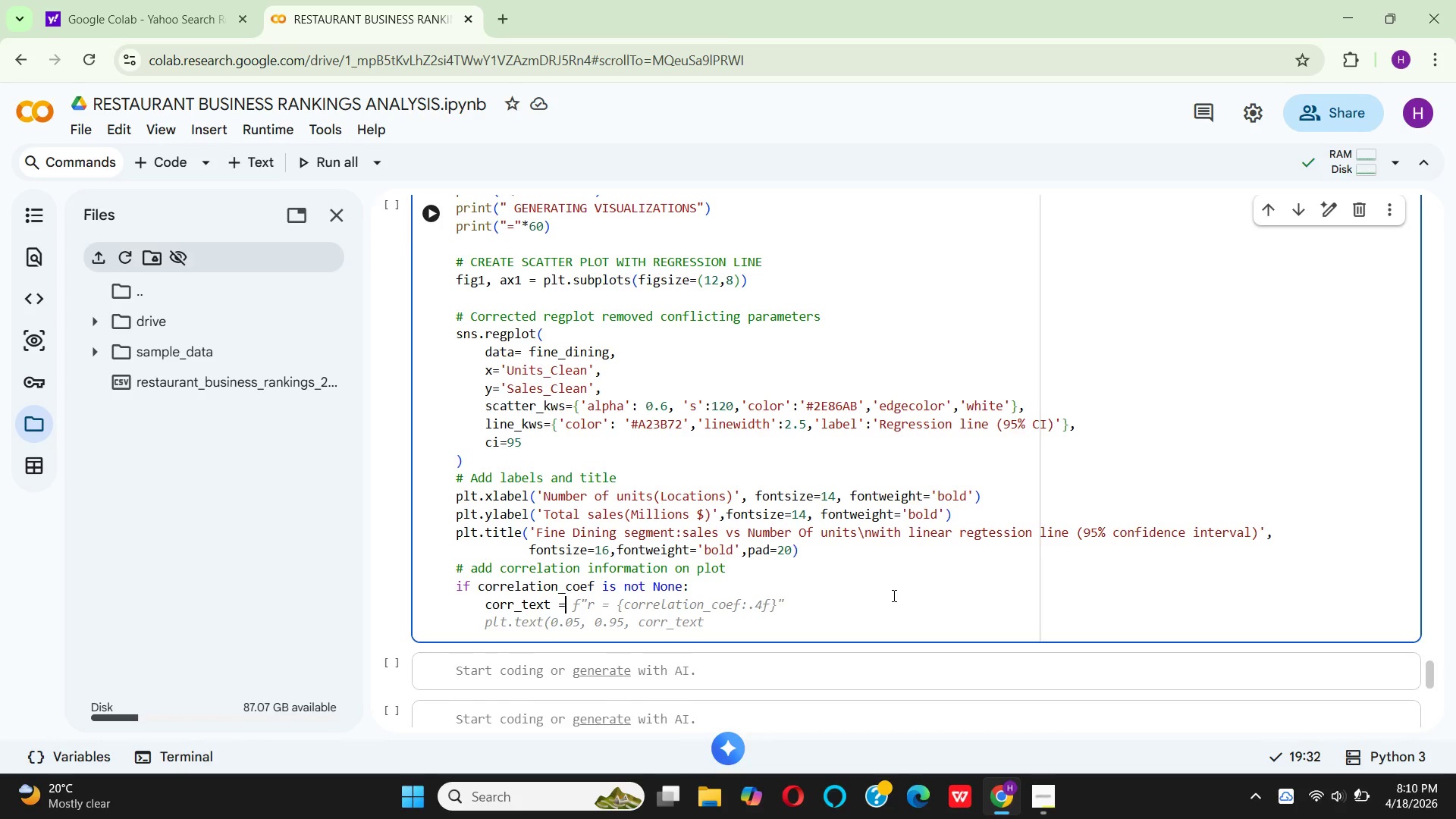 
key(Space)
 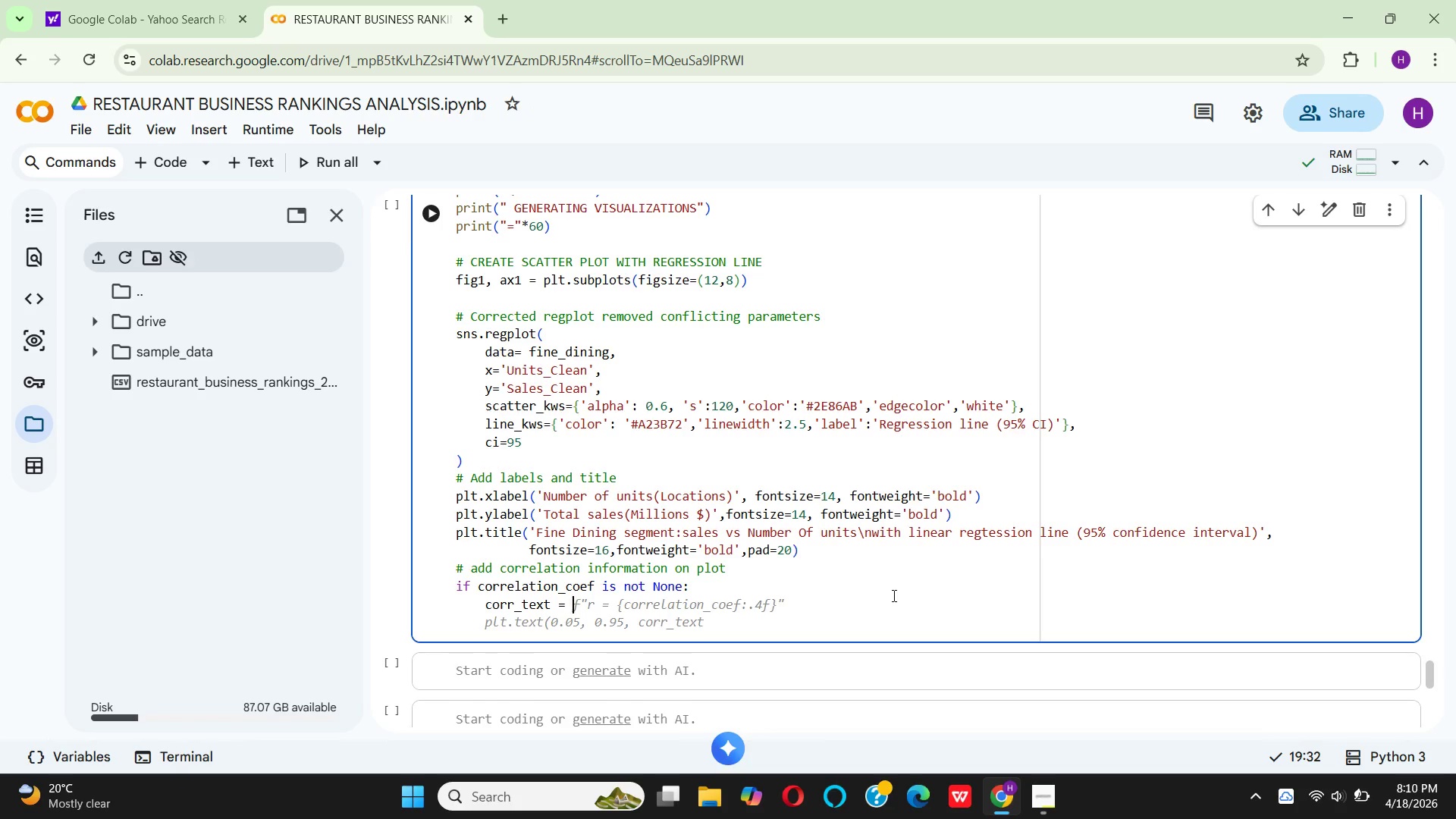 
key(F)
 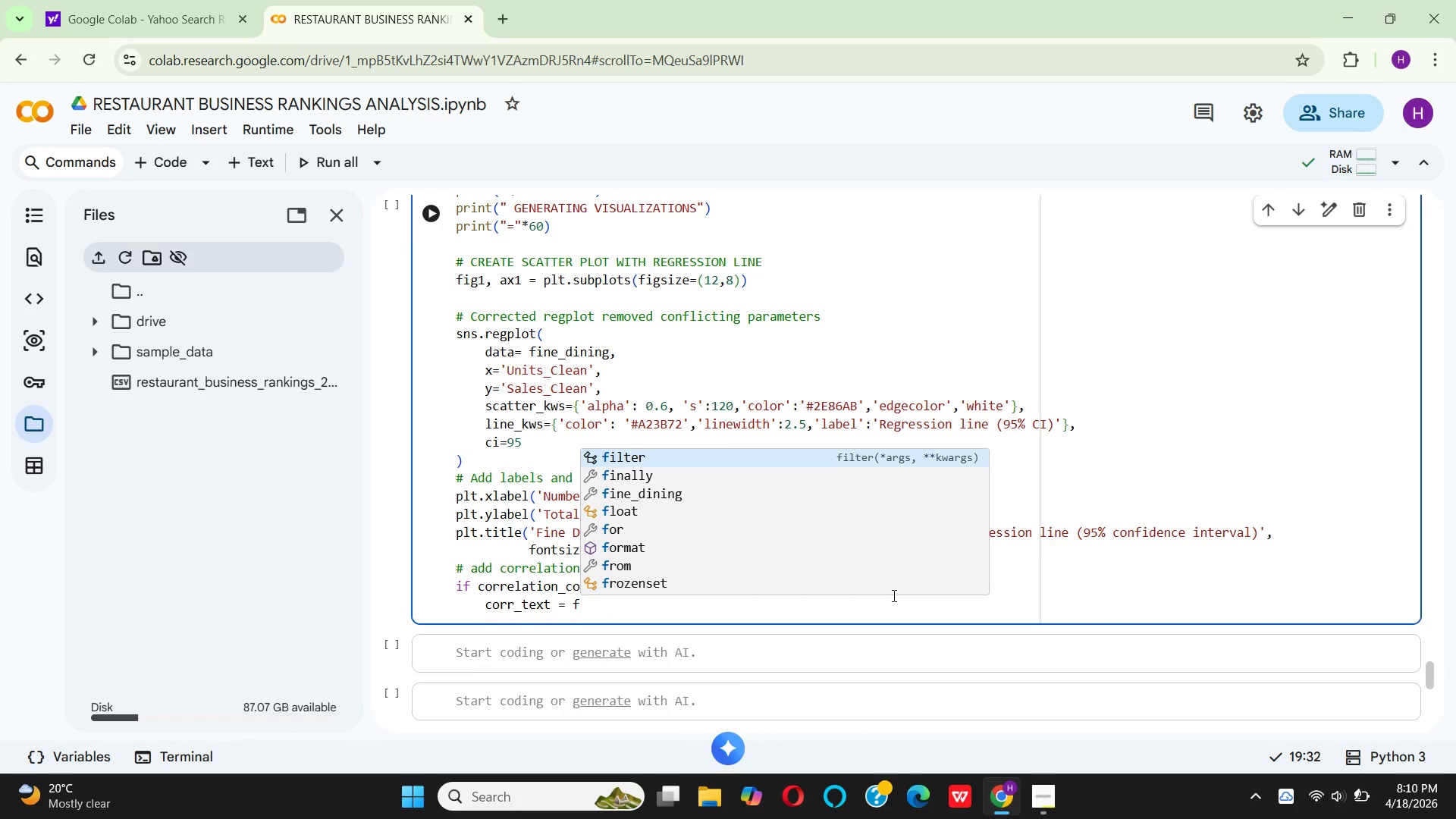 
key(Shift+Quote)
 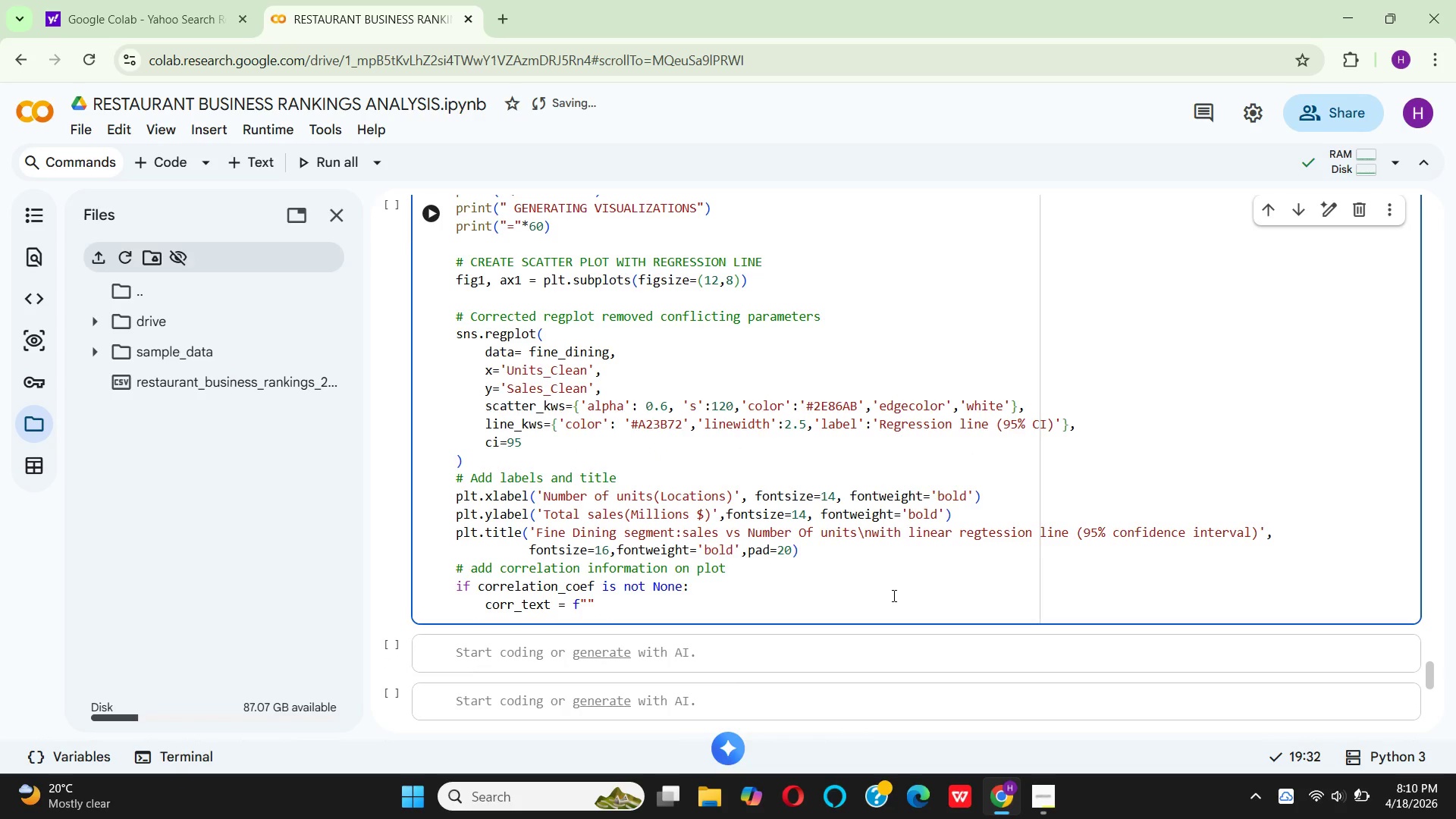 
wait(8.56)
 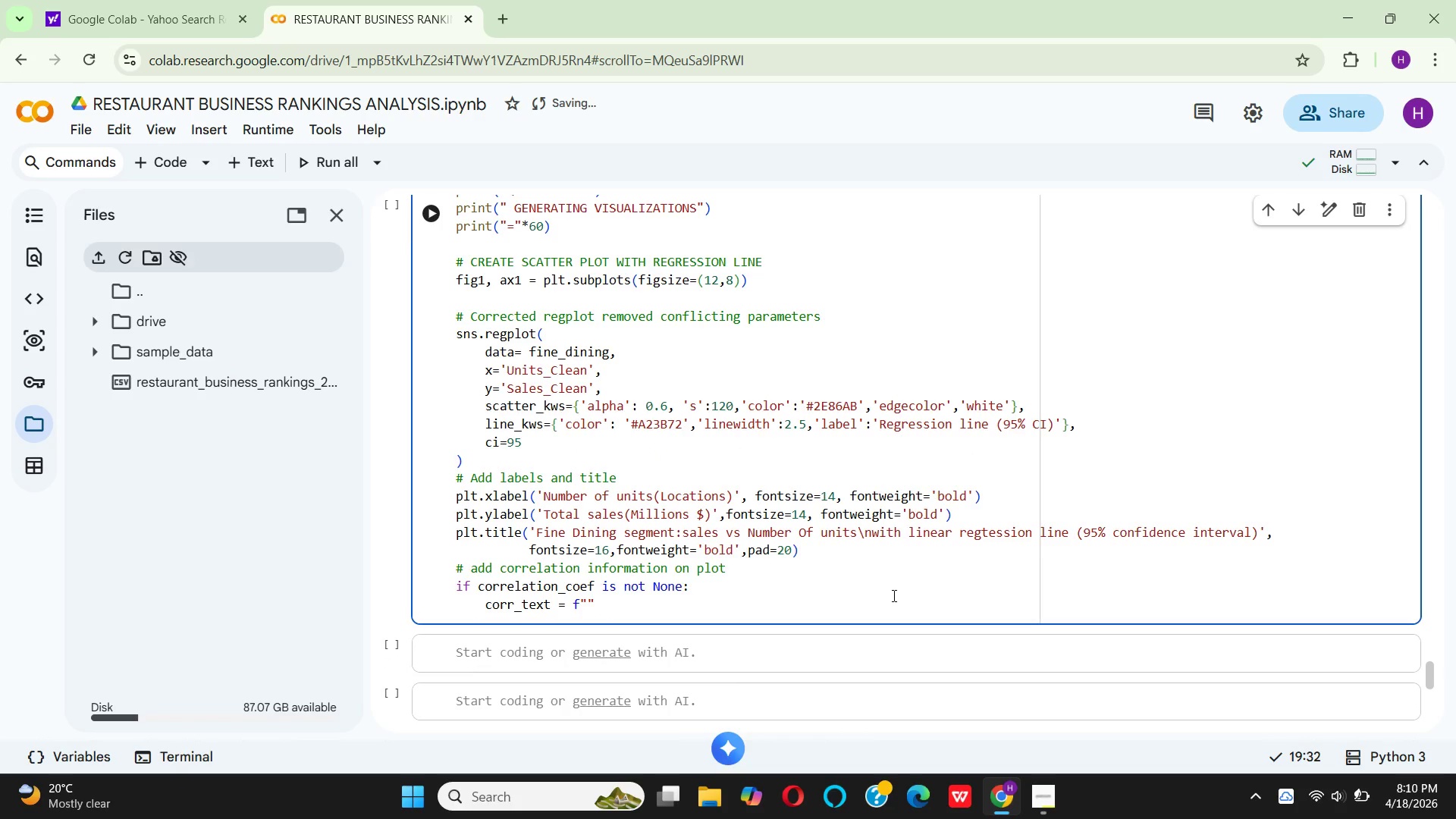 
key(Backspace)
 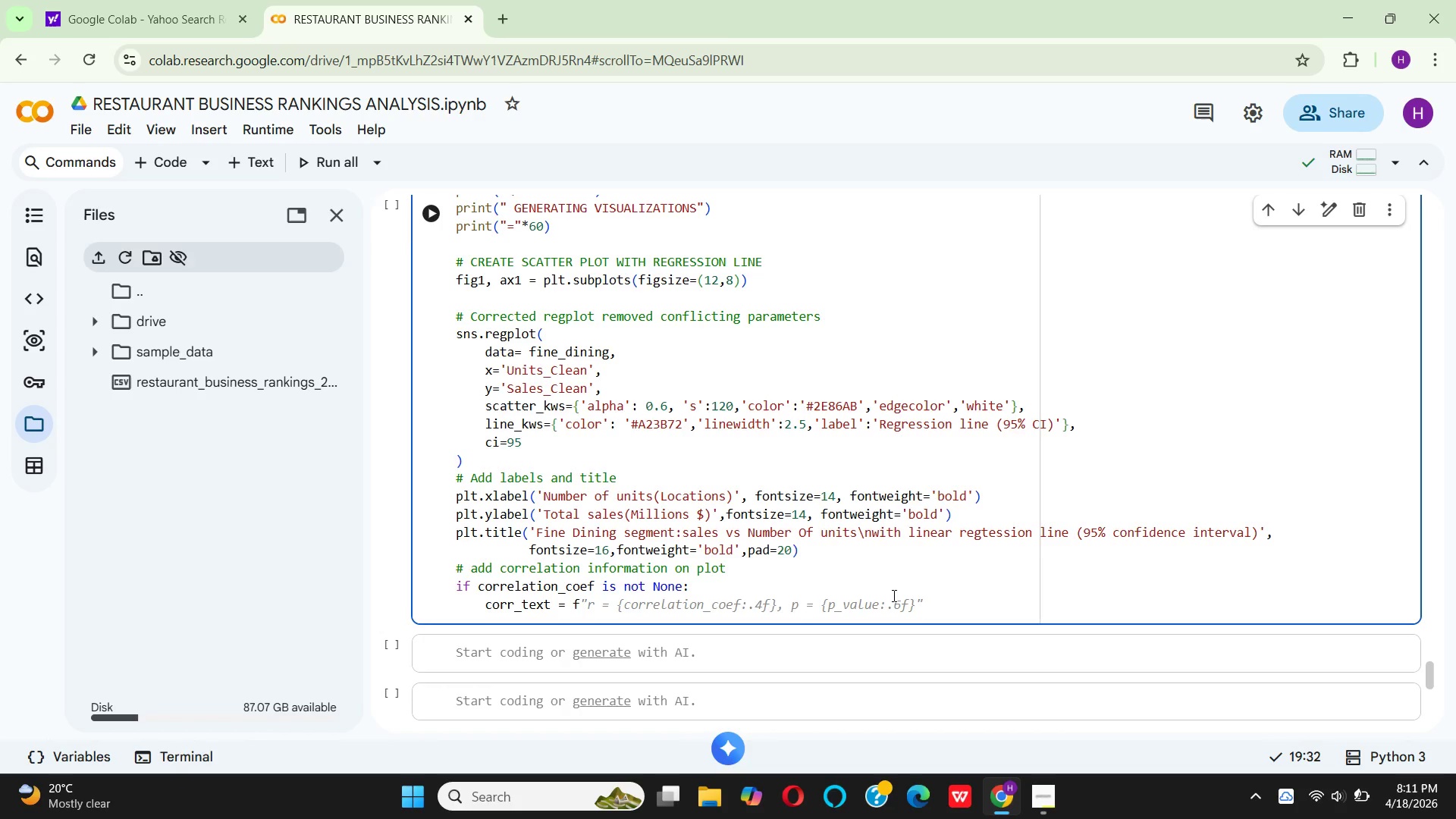 
key(Quote)
 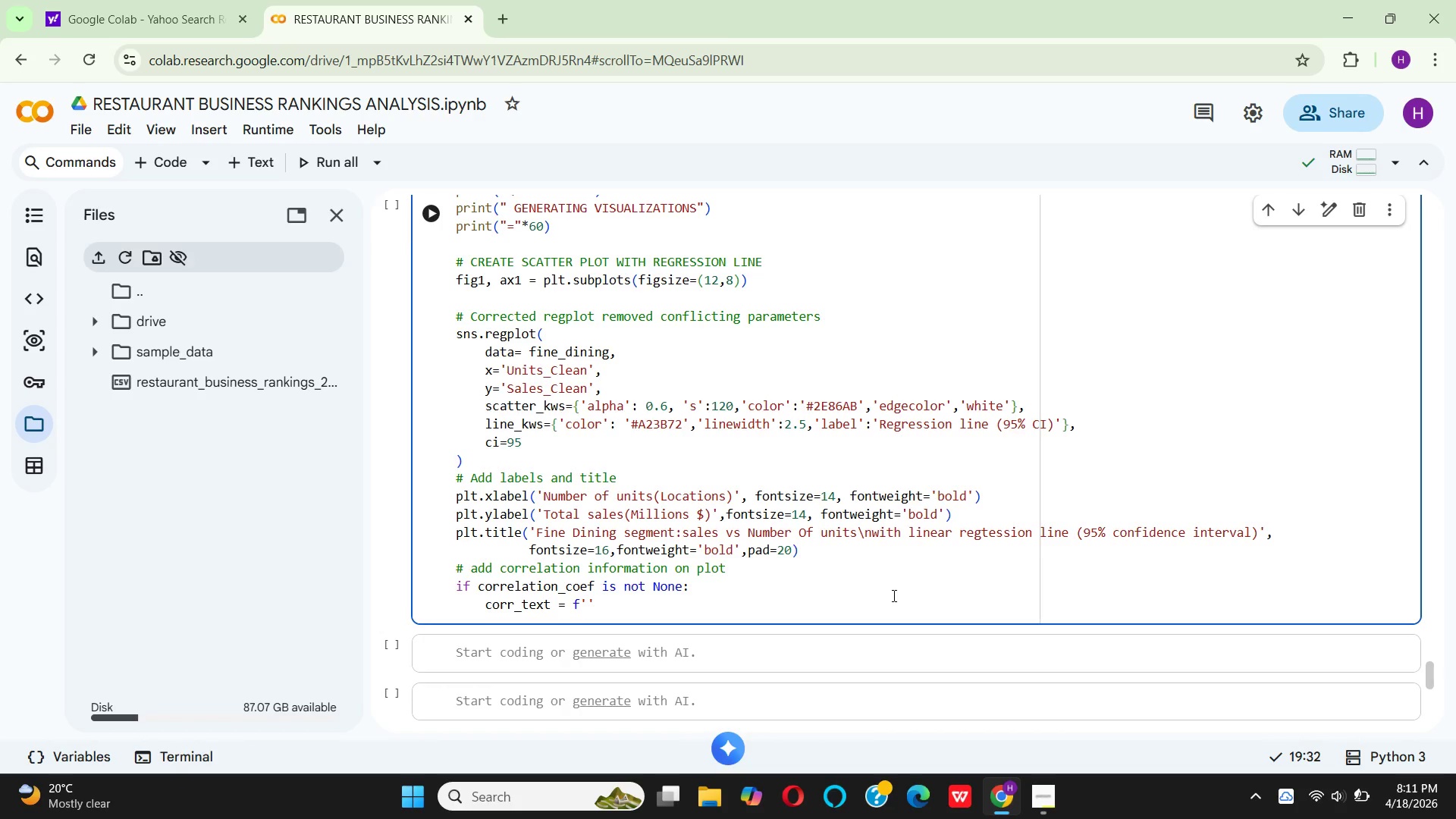 
wait(17.62)
 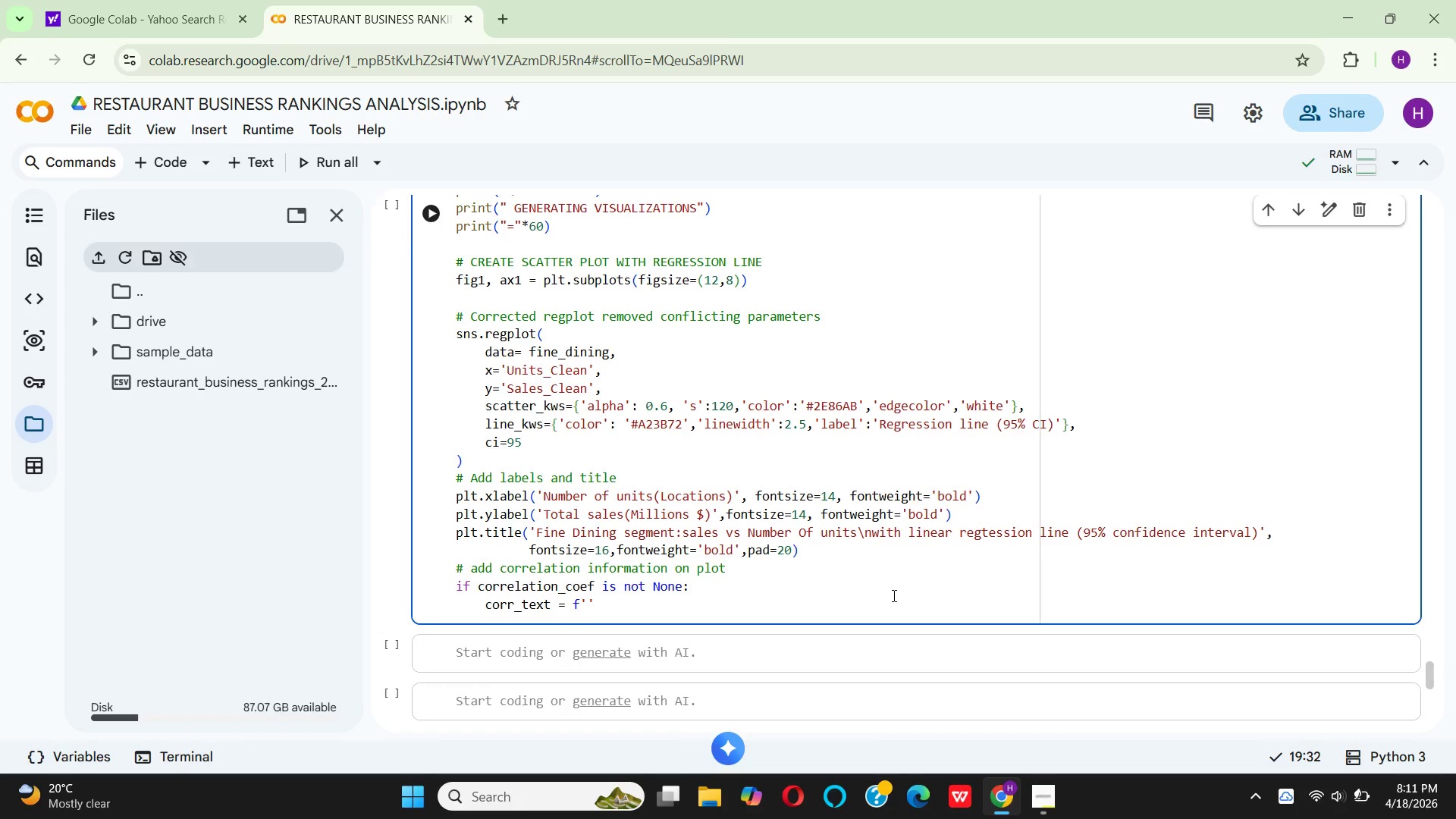 
left_click([1049, 719])